 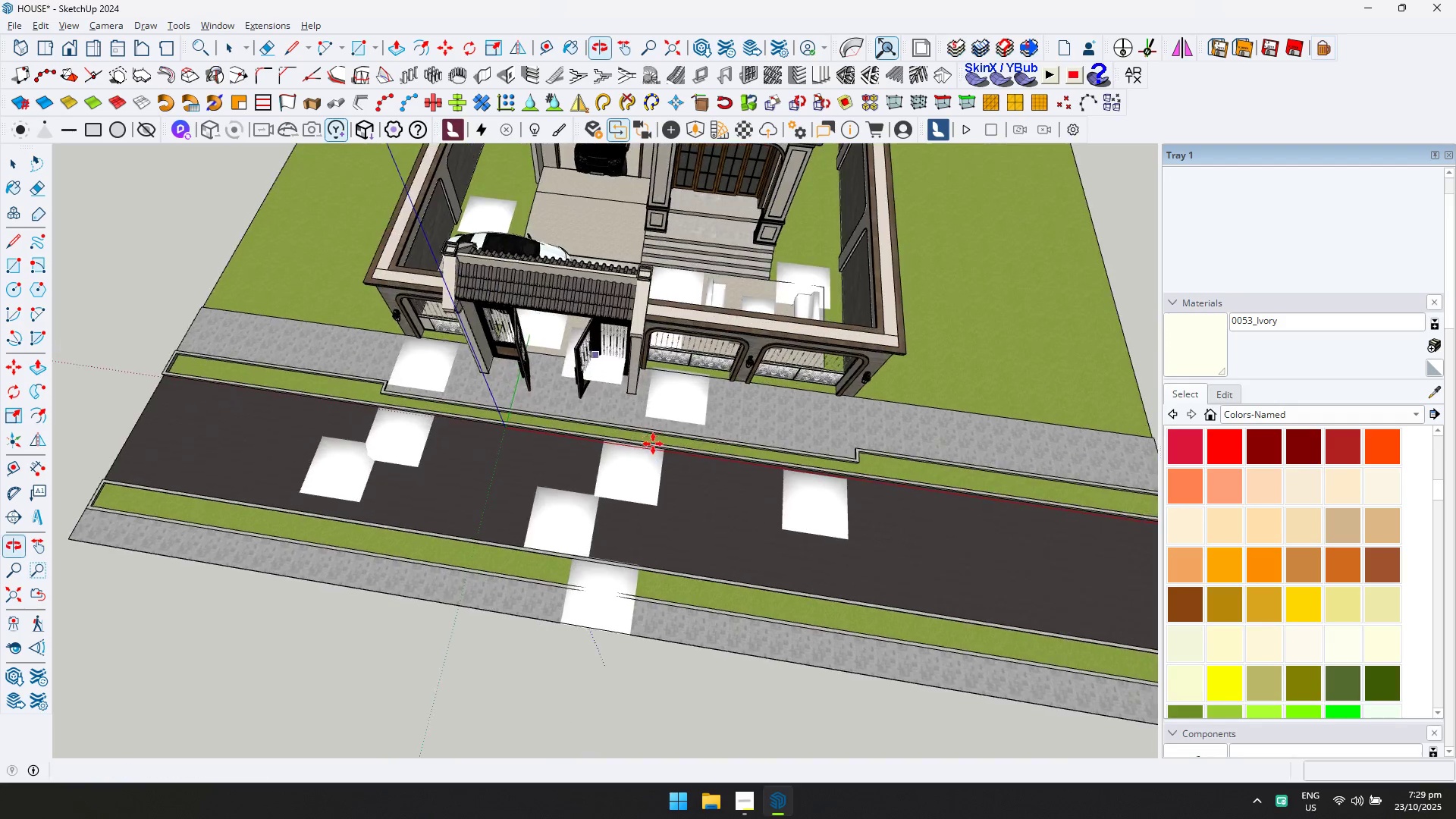 
key(Shift+ShiftLeft)
 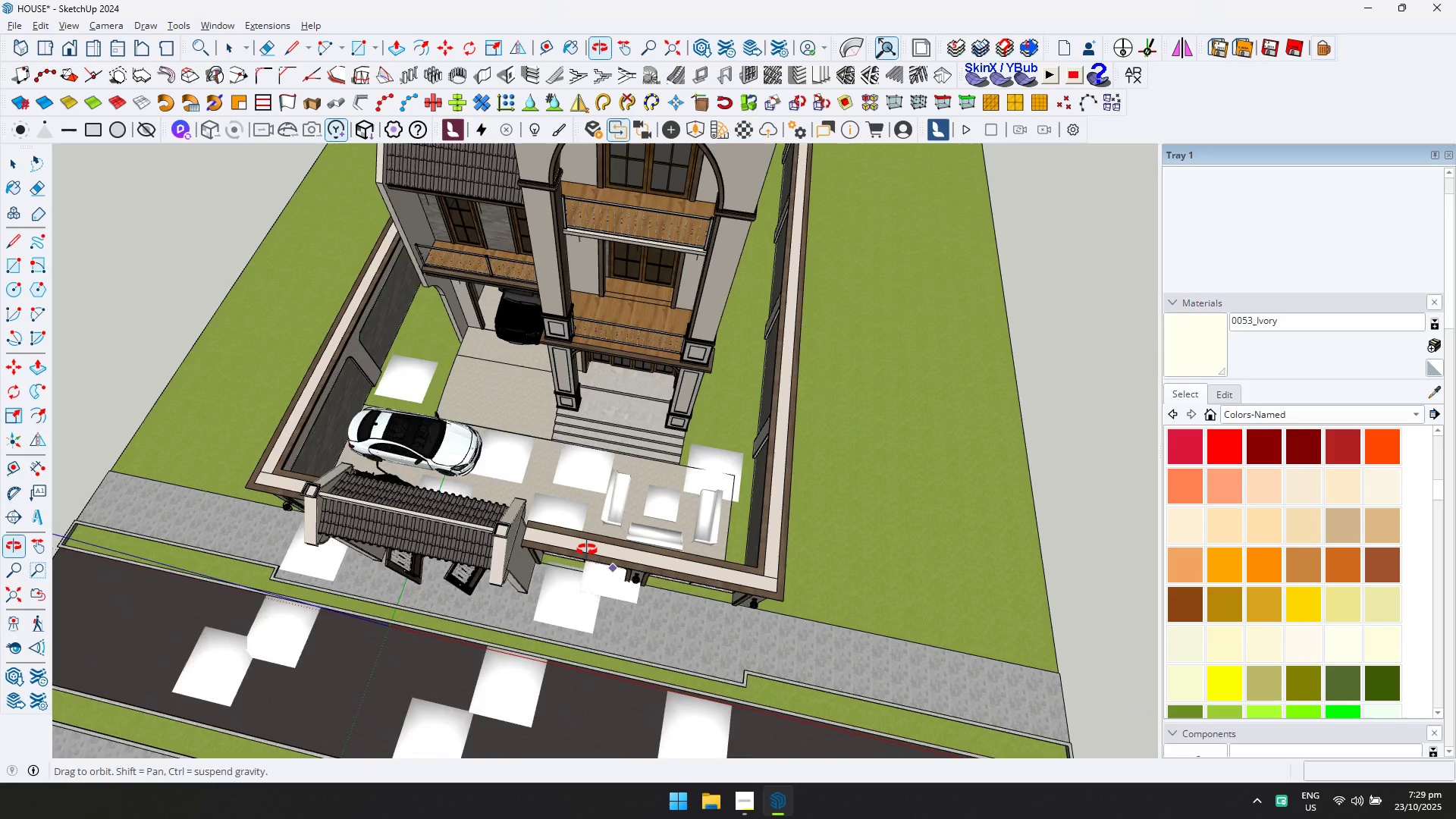 
scroll: coordinate [586, 491], scroll_direction: up, amount: 10.0
 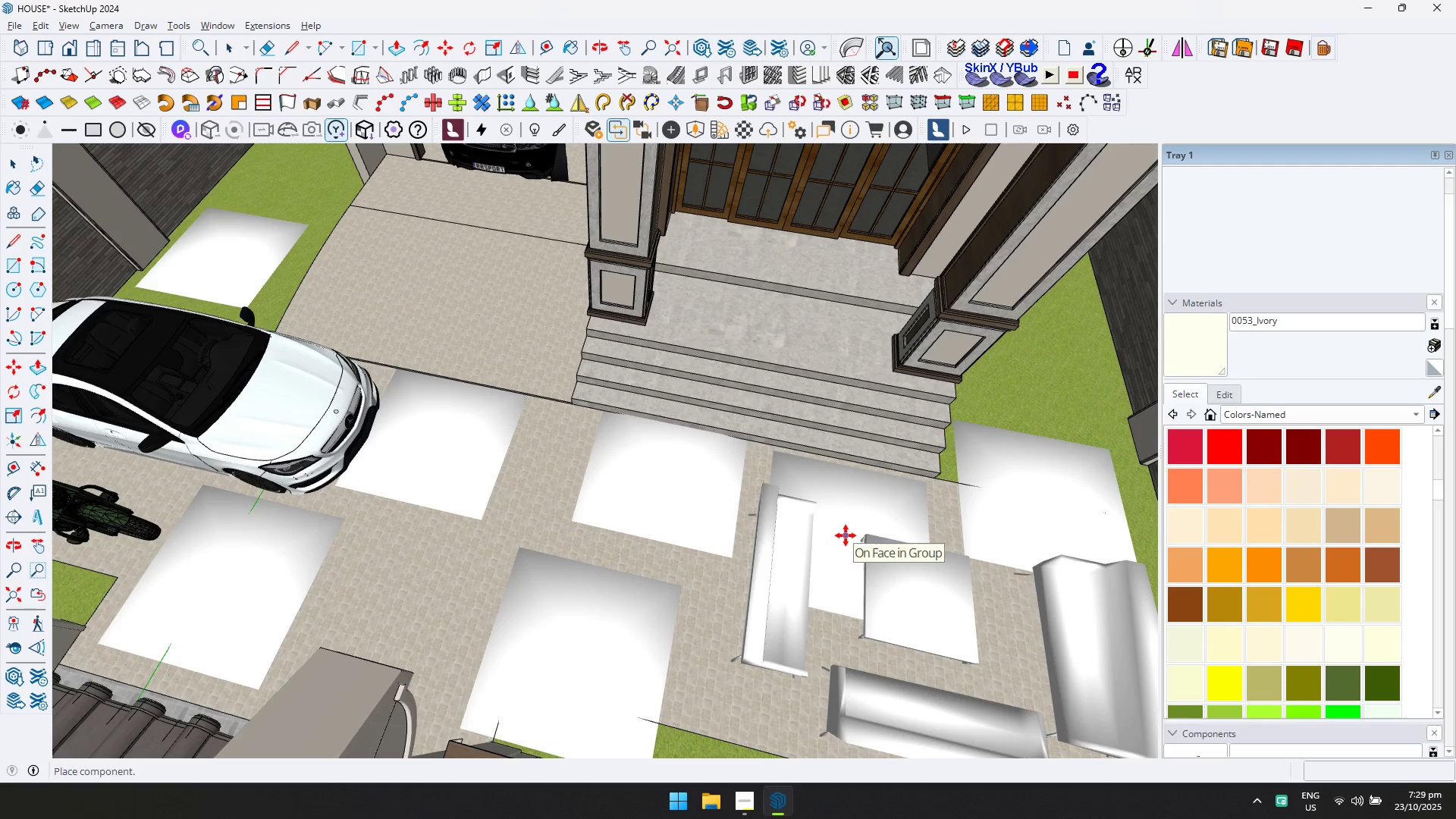 
left_click([846, 535])
 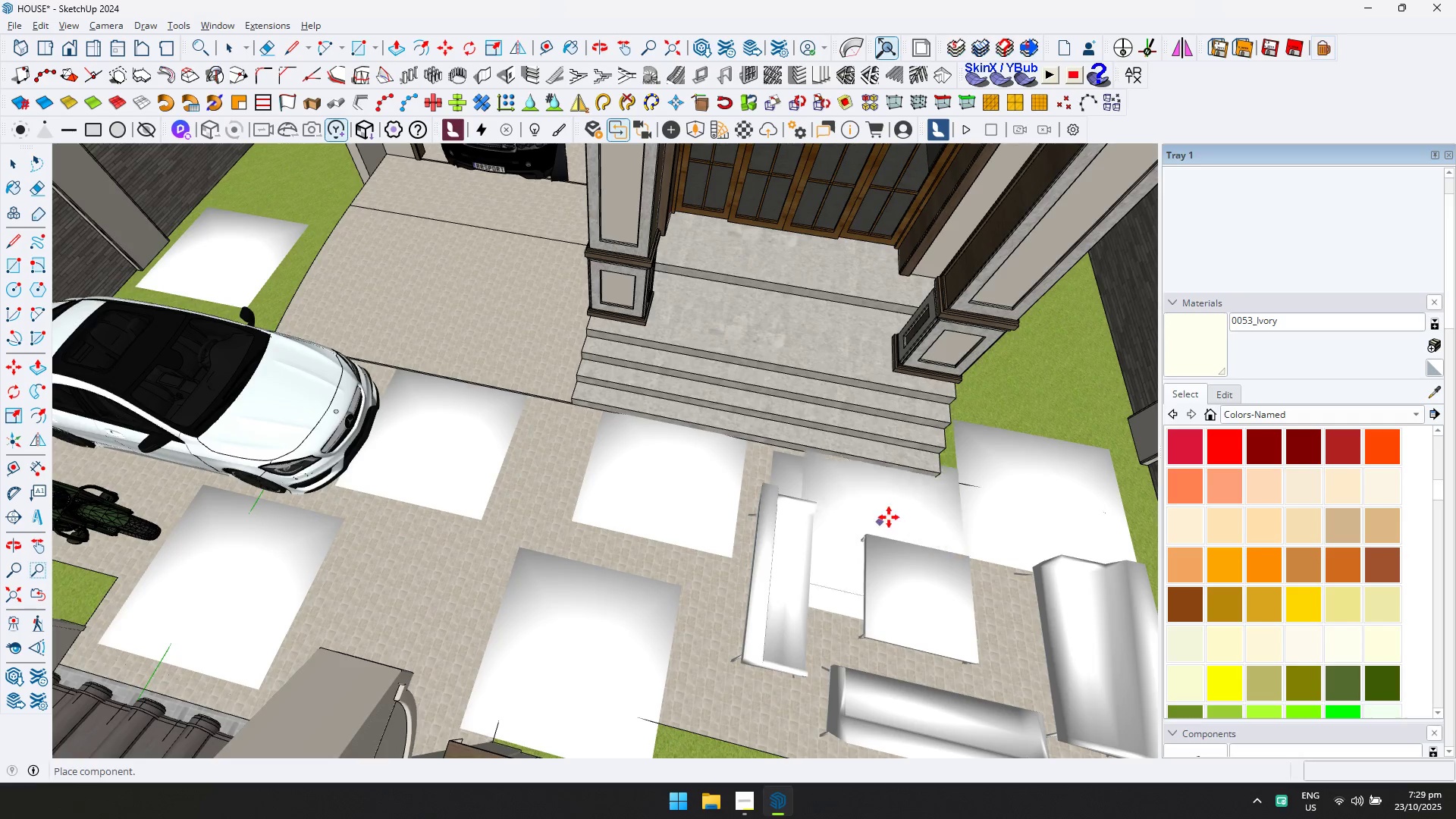 
hold_key(key=ShiftLeft, duration=0.32)
 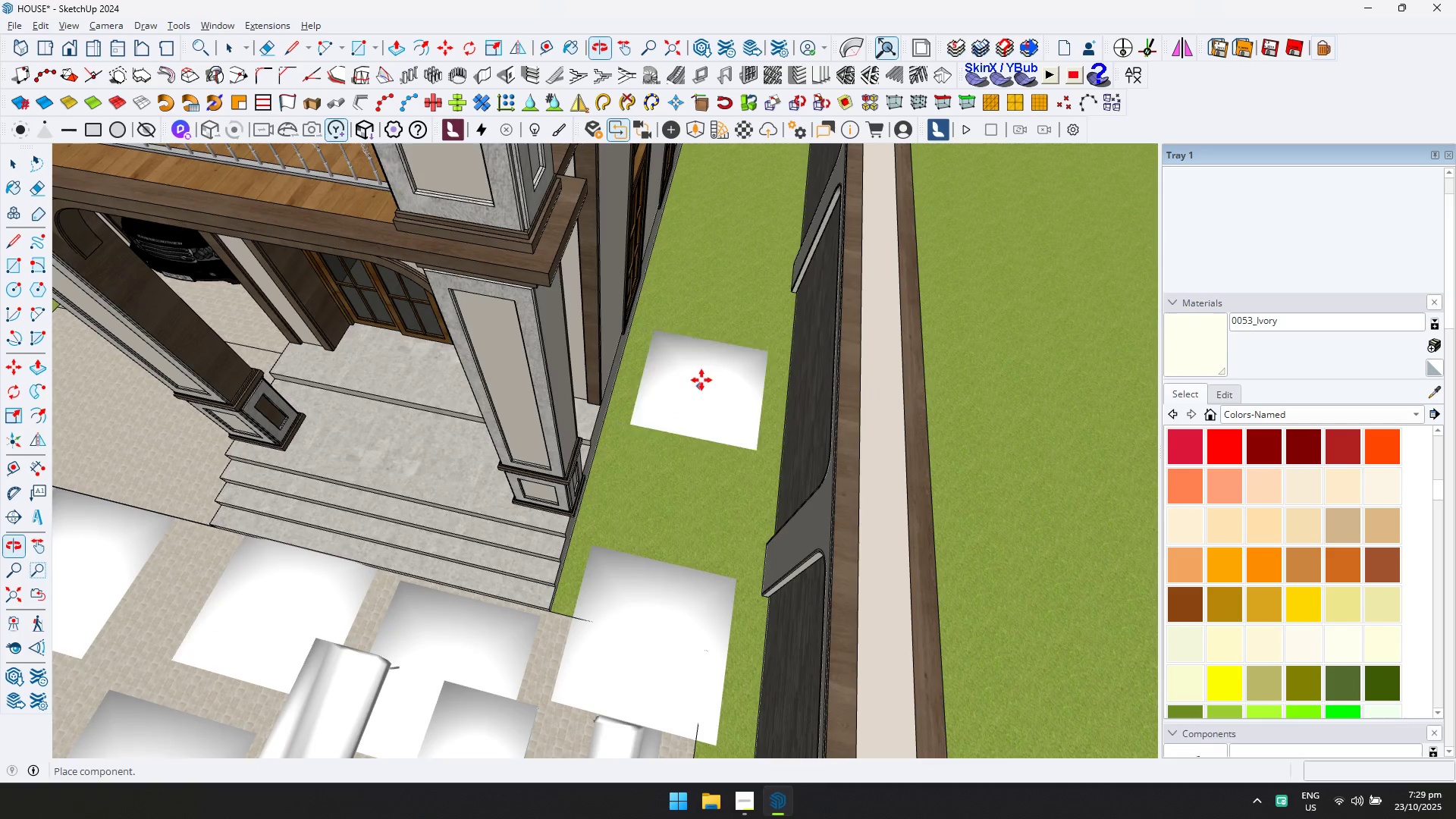 
double_click([701, 378])
 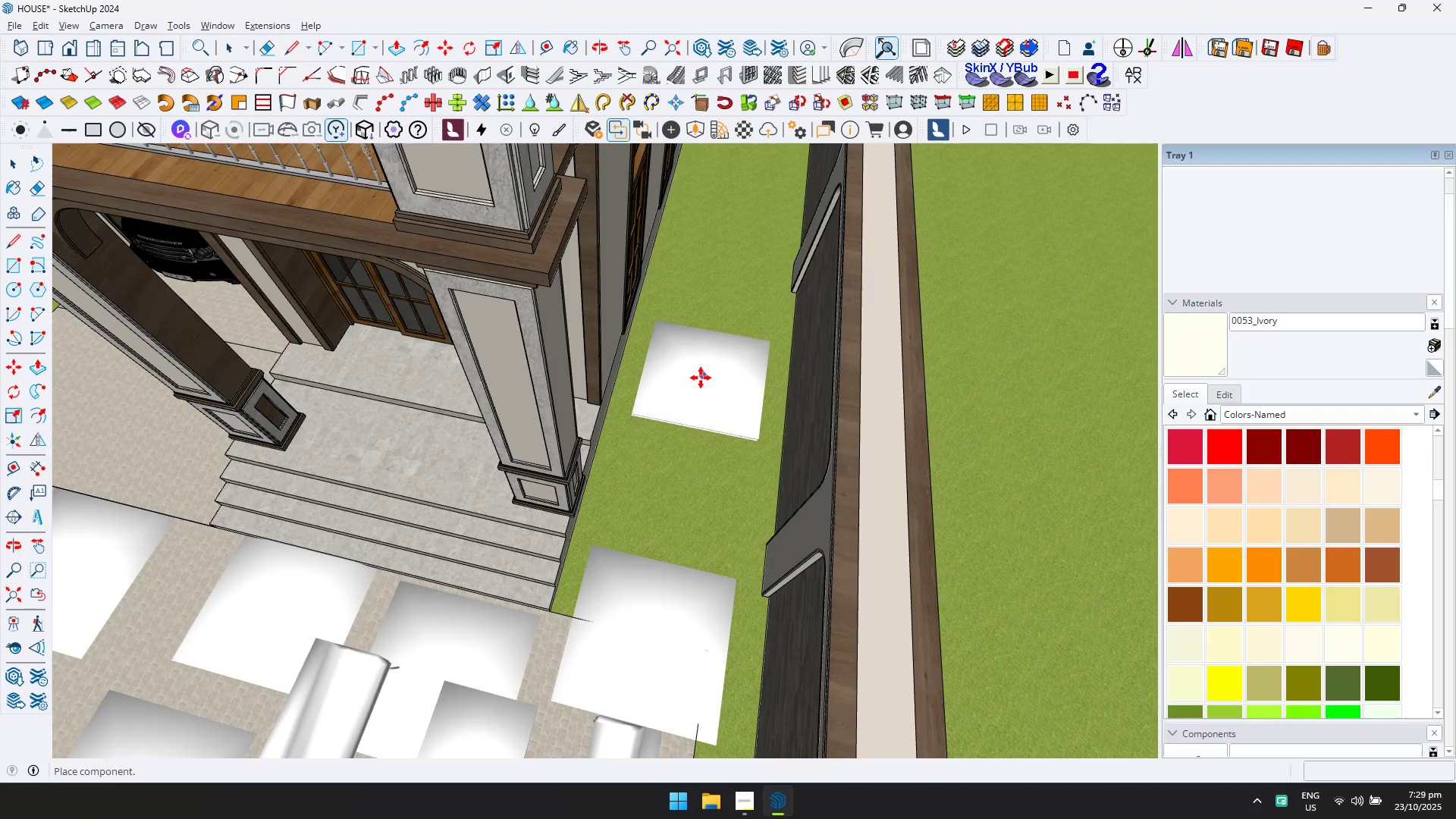 
scroll: coordinate [698, 385], scroll_direction: down, amount: 7.0
 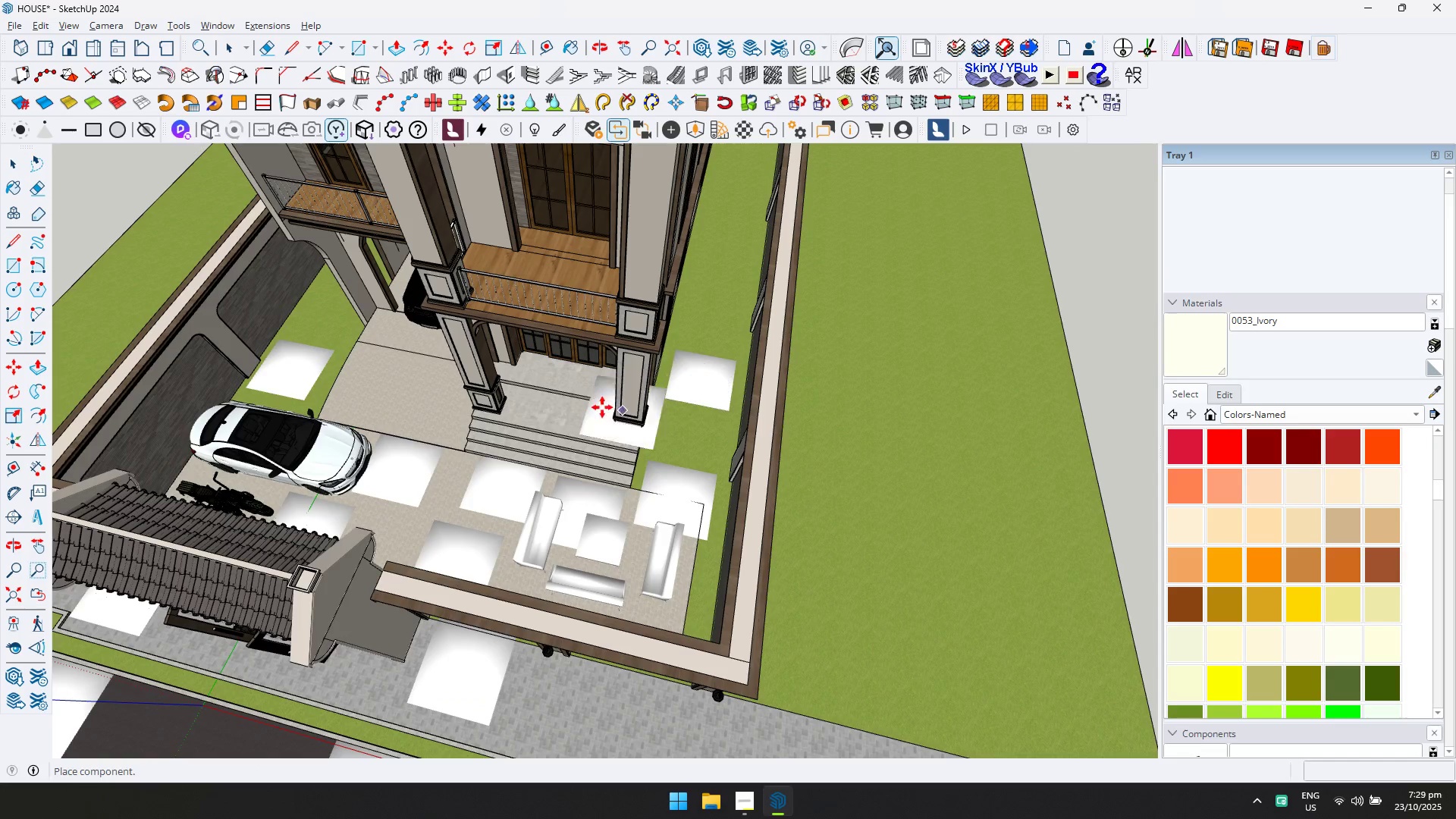 
hold_key(key=ShiftLeft, duration=0.35)
 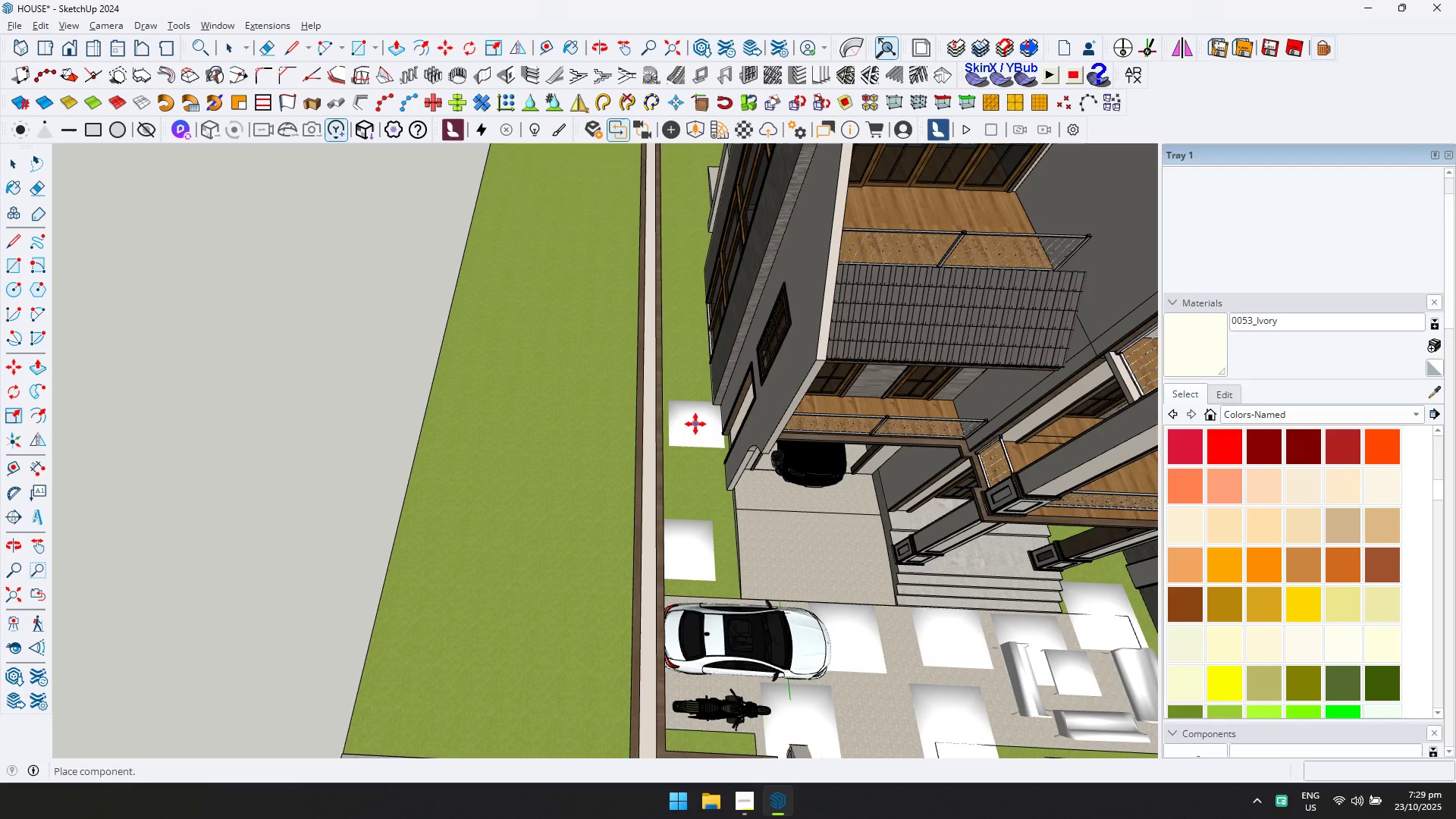 
double_click([689, 429])
 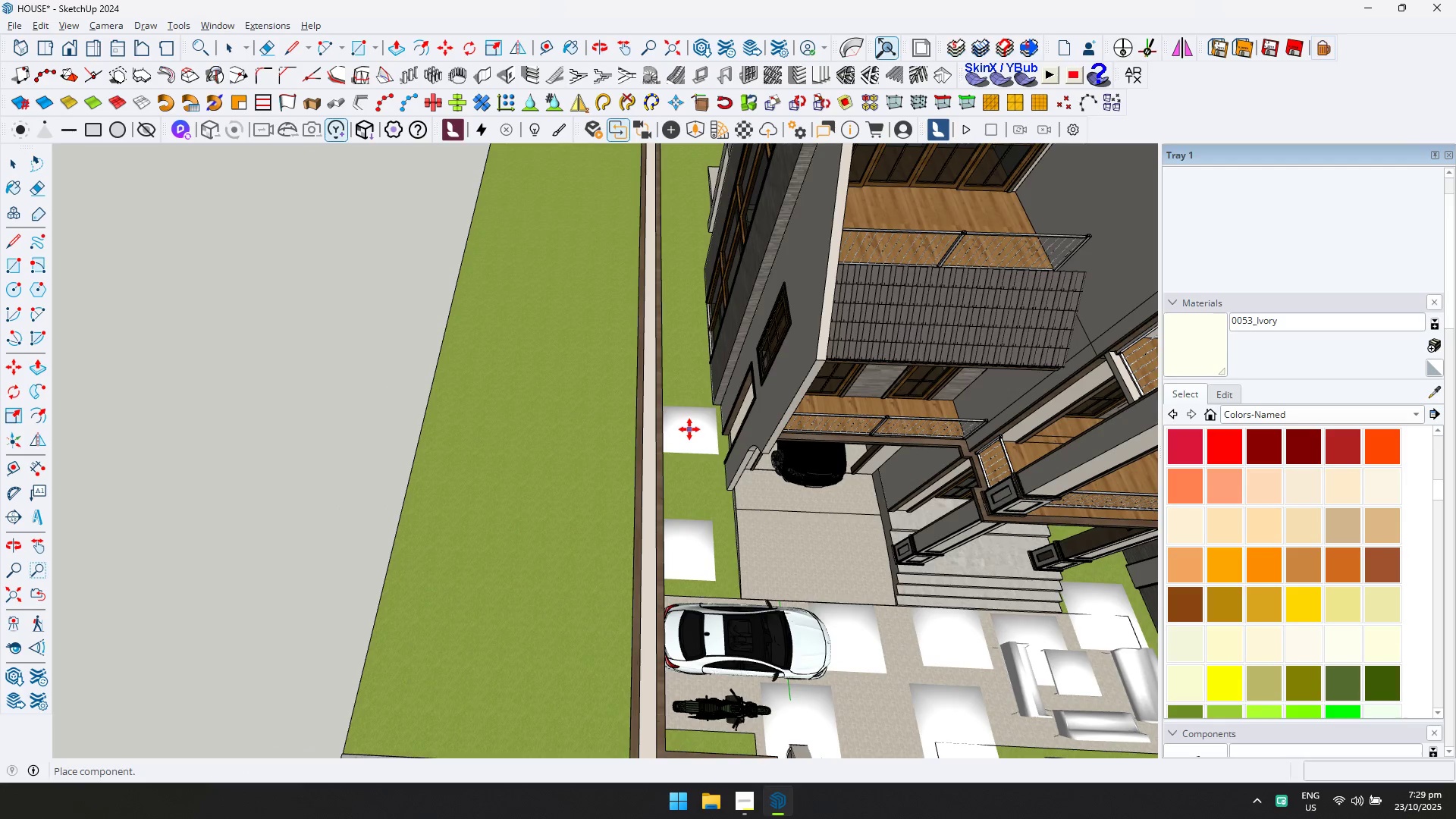 
hold_key(key=ShiftLeft, duration=0.33)
 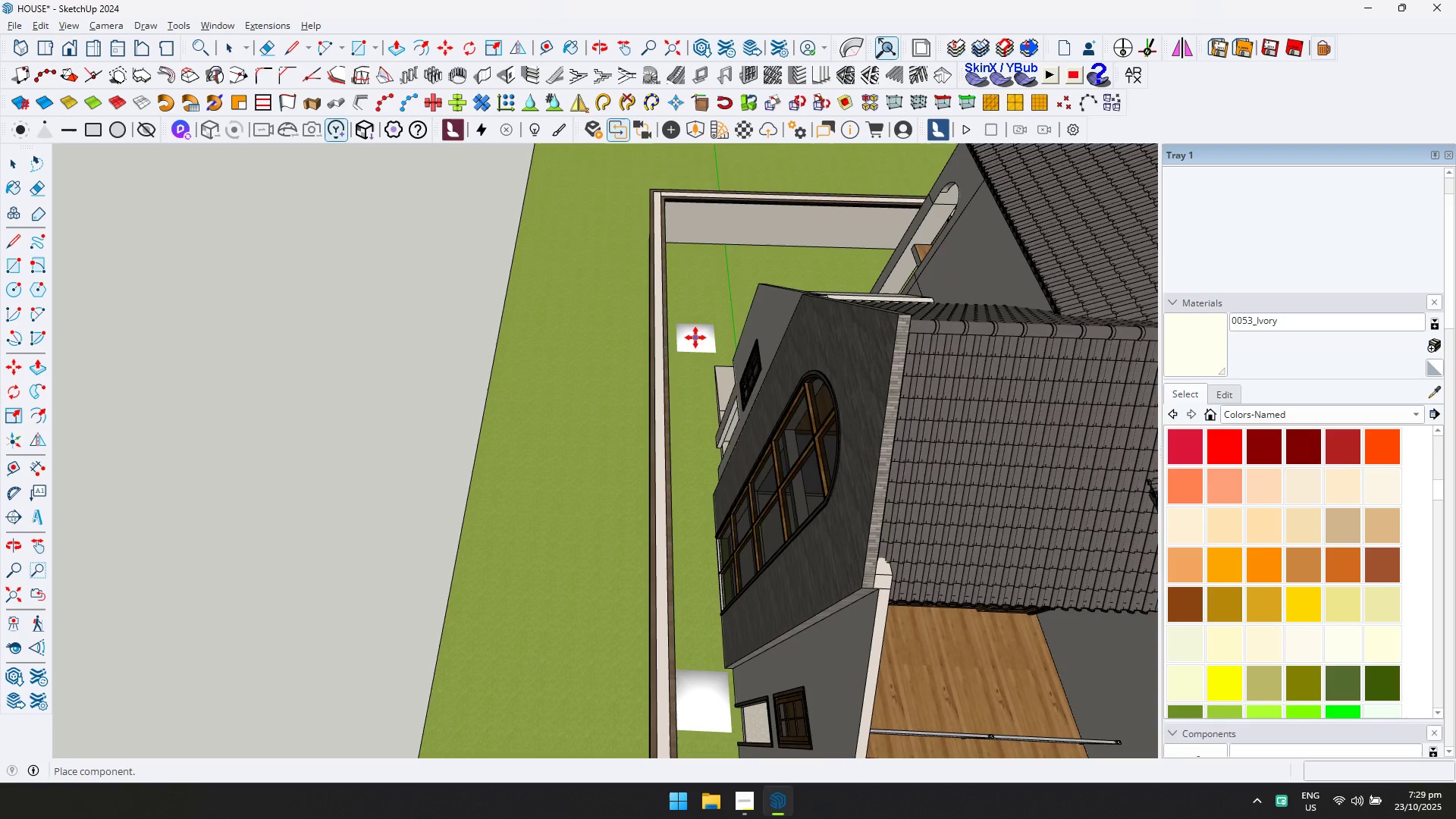 
double_click([750, 263])
 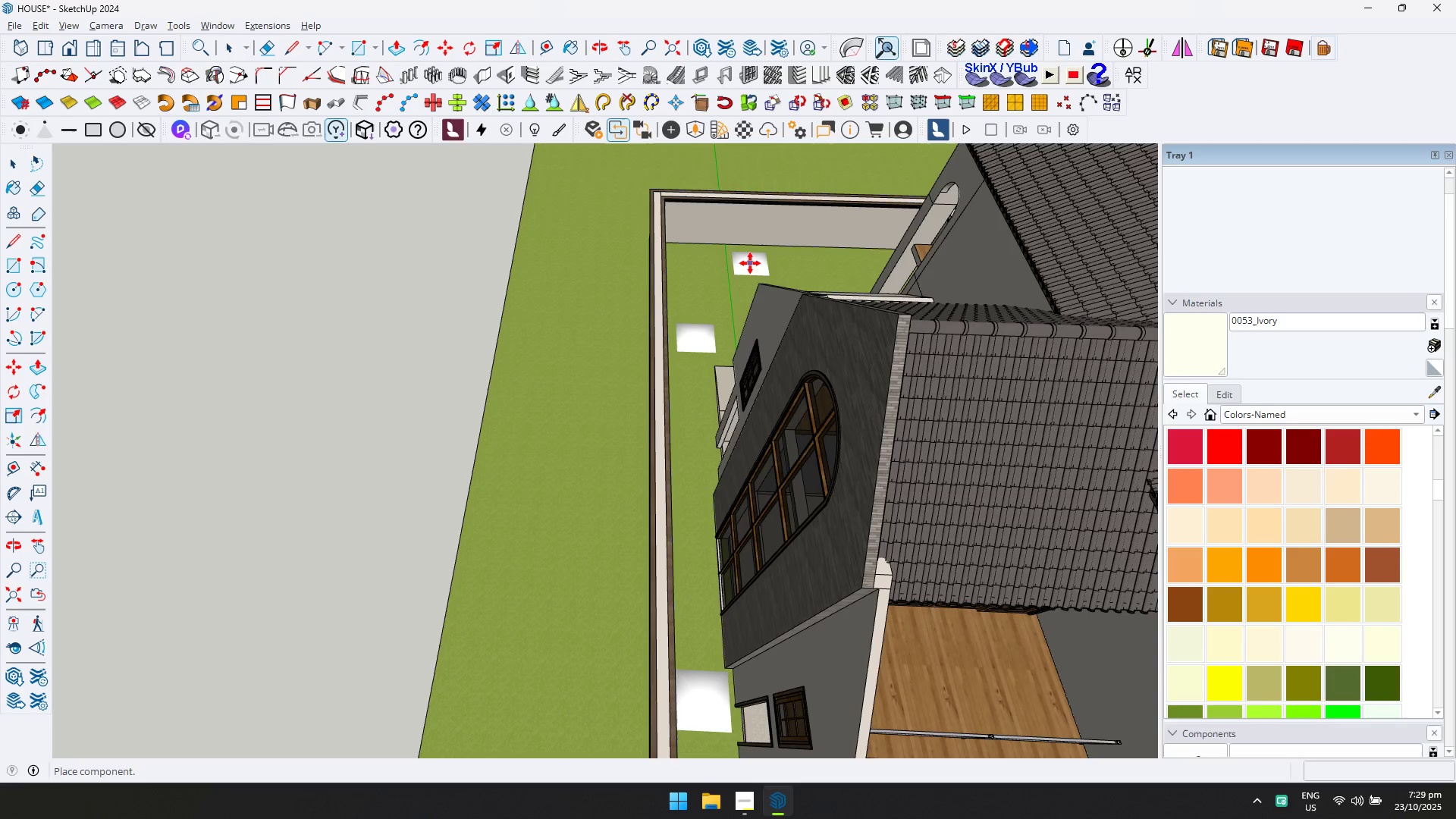 
triple_click([750, 263])
 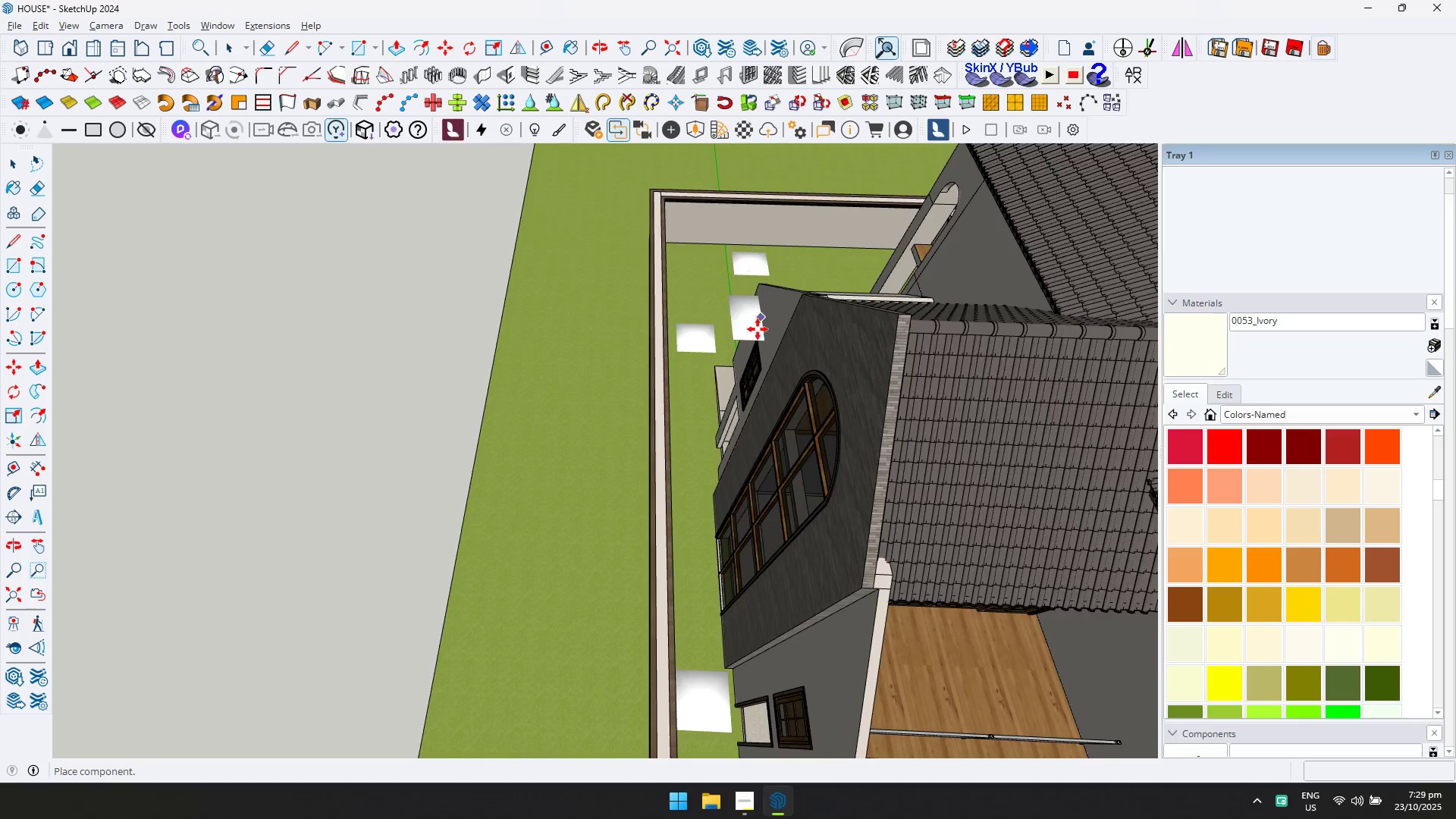 
scroll: coordinate [743, 394], scroll_direction: down, amount: 3.0
 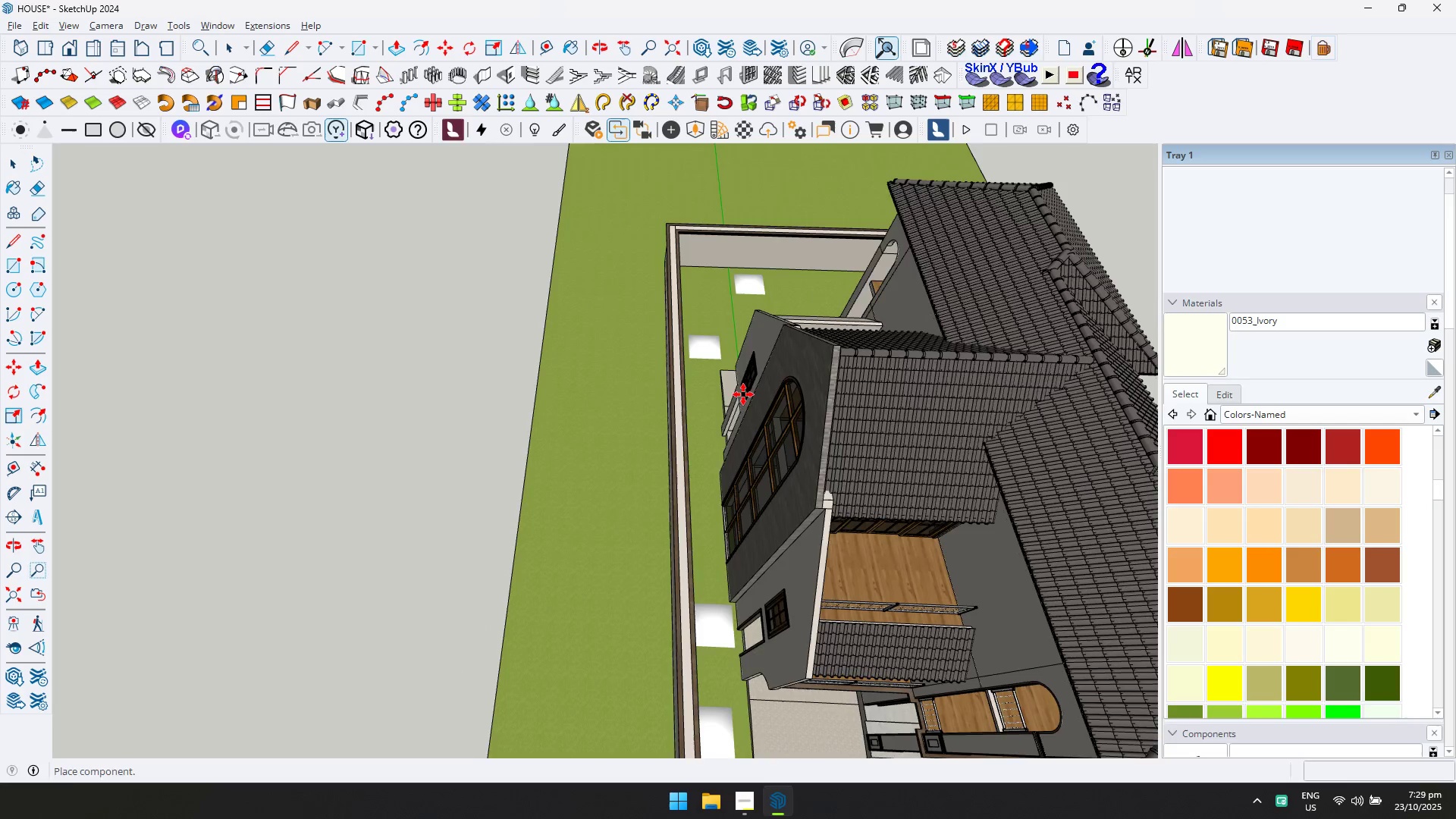 
key(Shift+ShiftLeft)
 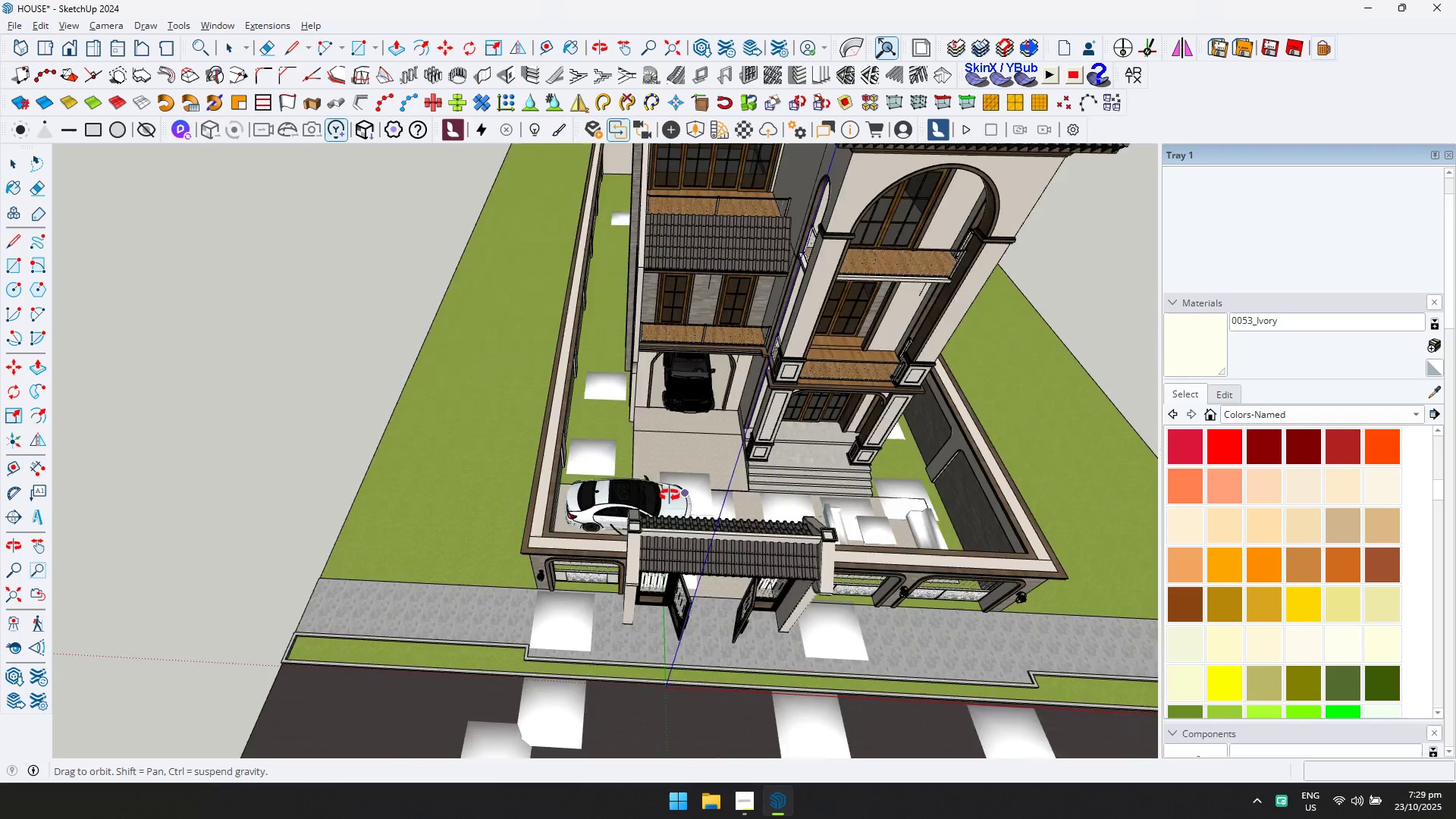 
key(Shift+ShiftLeft)
 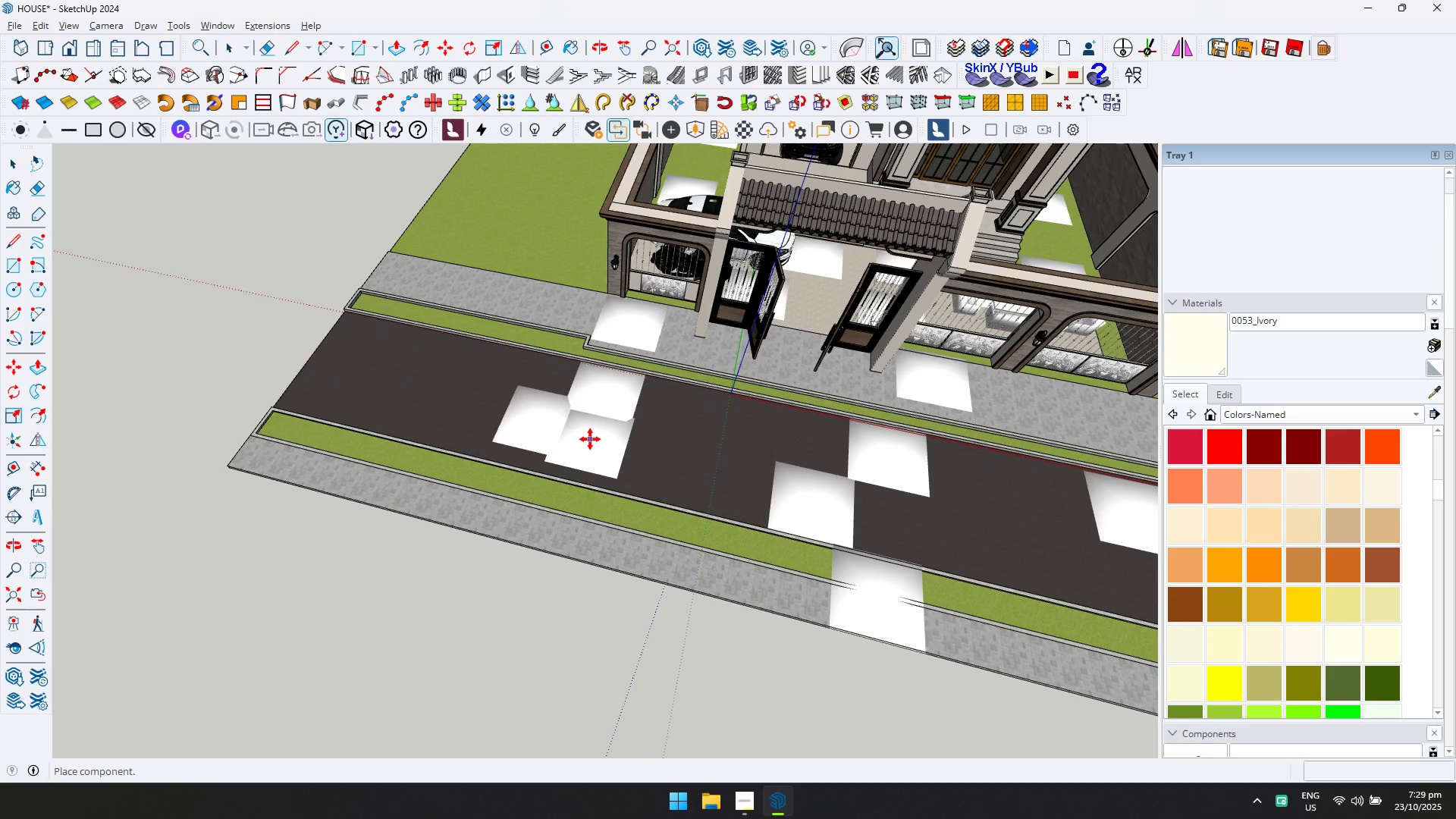 
key(Escape)
 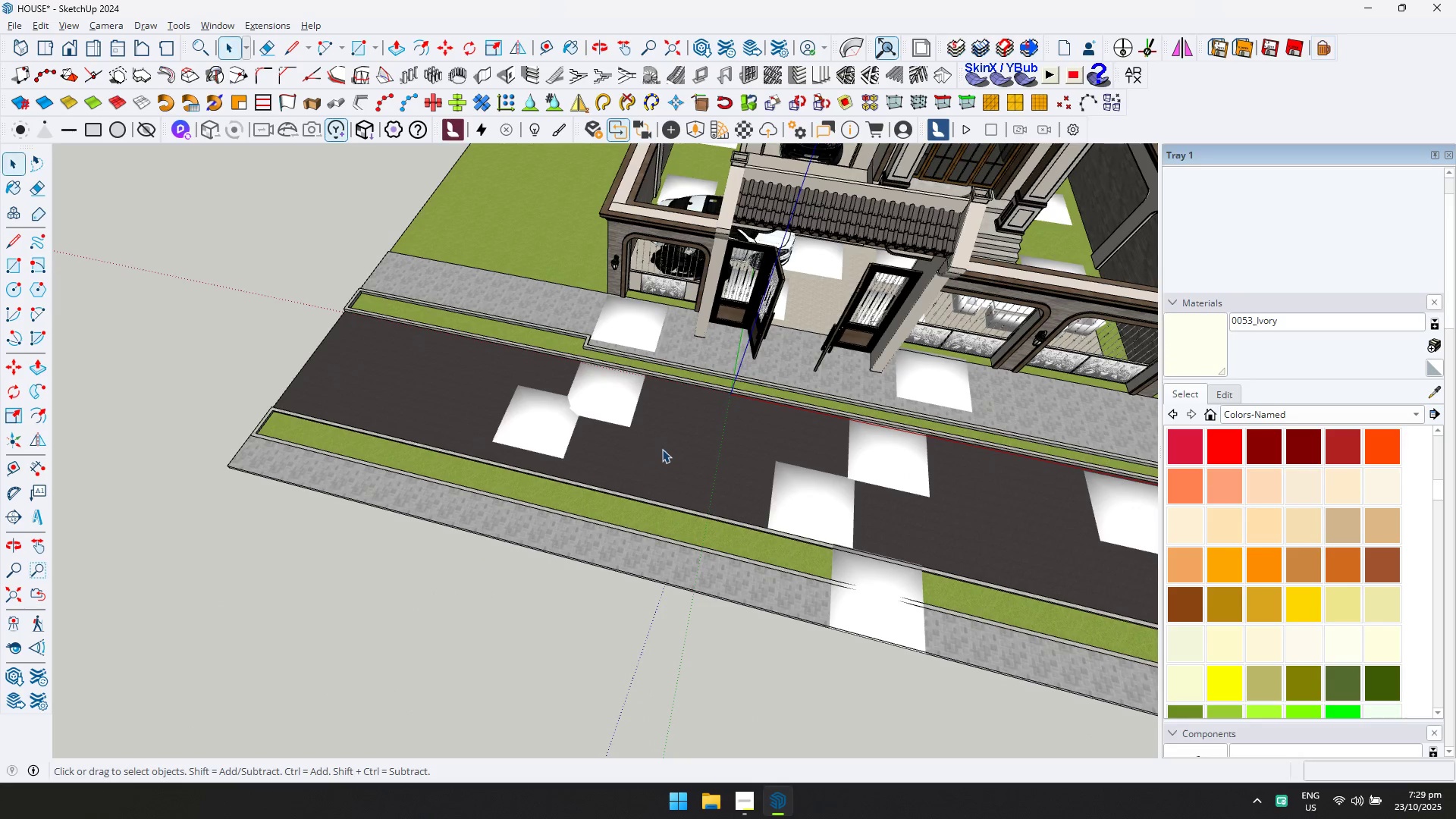 
scroll: coordinate [746, 425], scroll_direction: down, amount: 4.0
 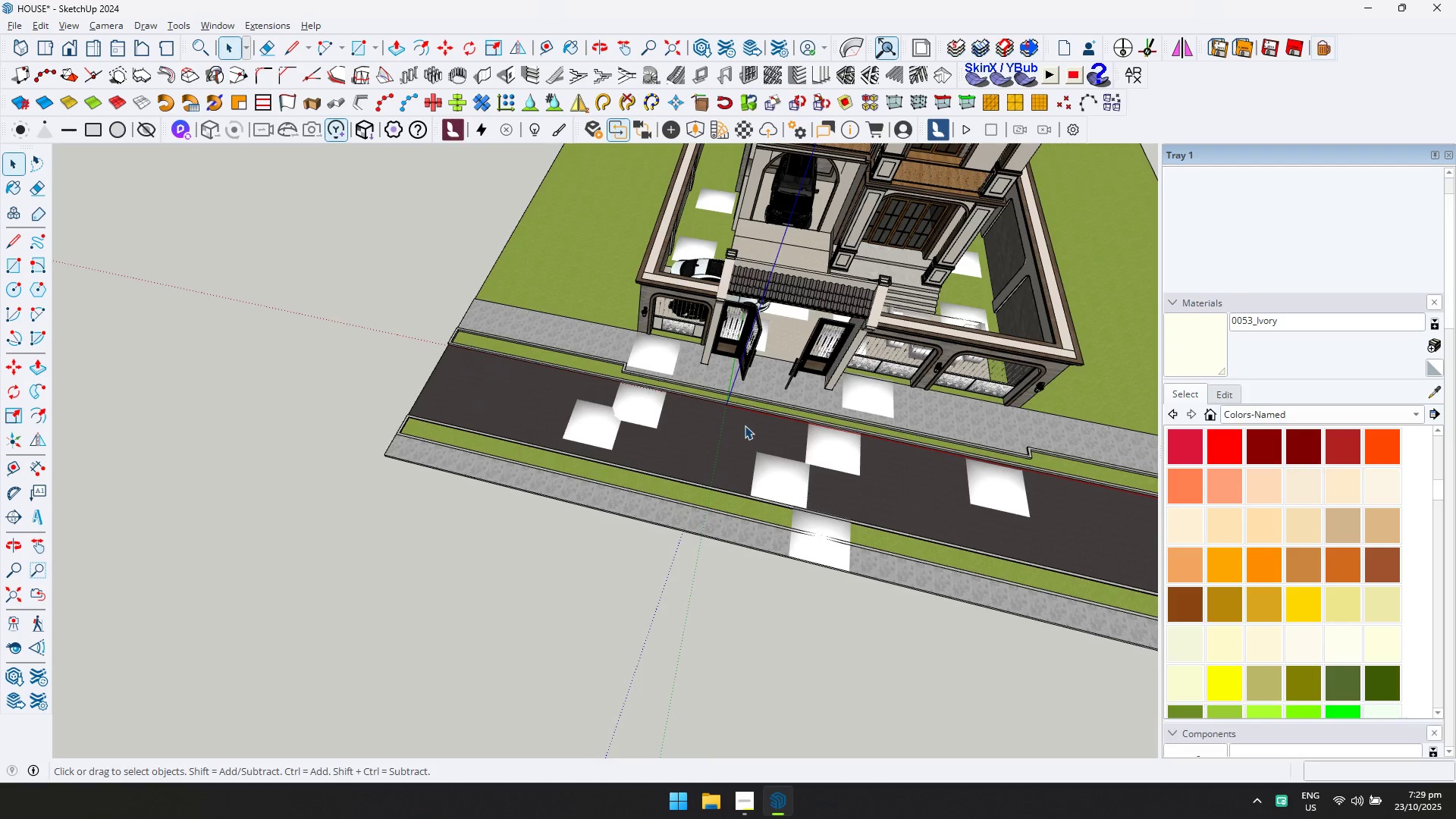 
key(Shift+ShiftLeft)
 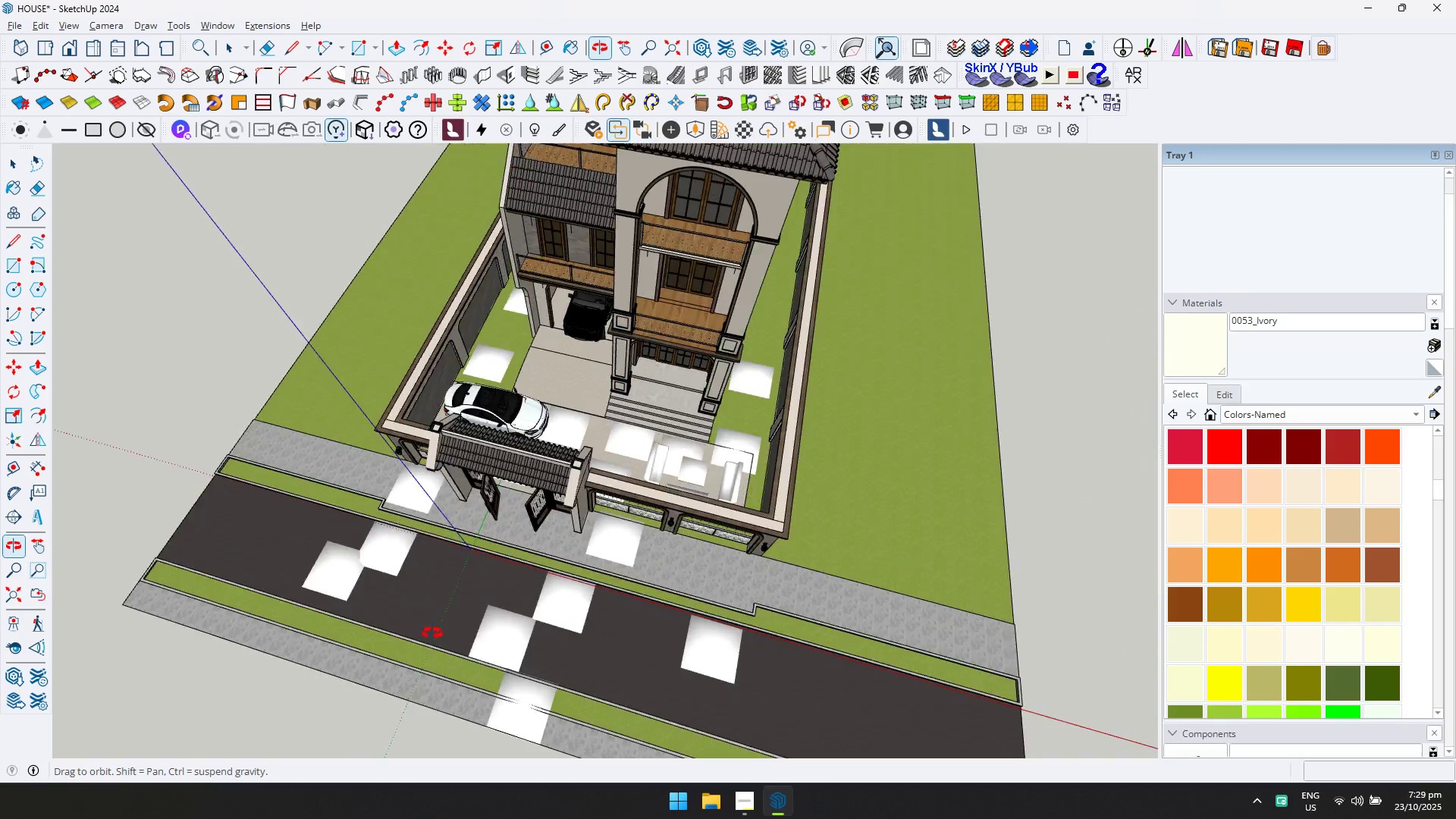 
scroll: coordinate [516, 408], scroll_direction: up, amount: 9.0
 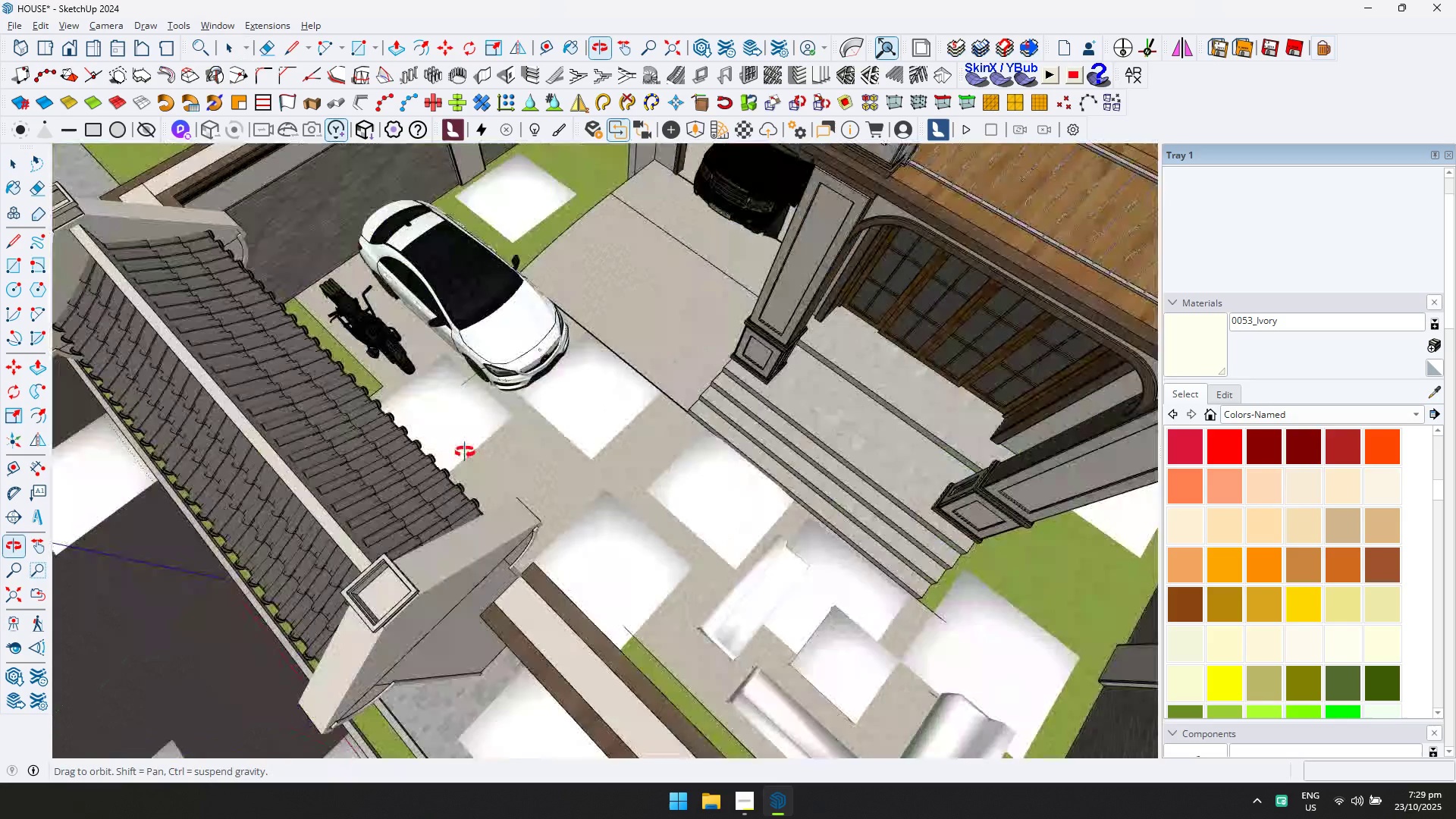 
key(Shift+ShiftLeft)
 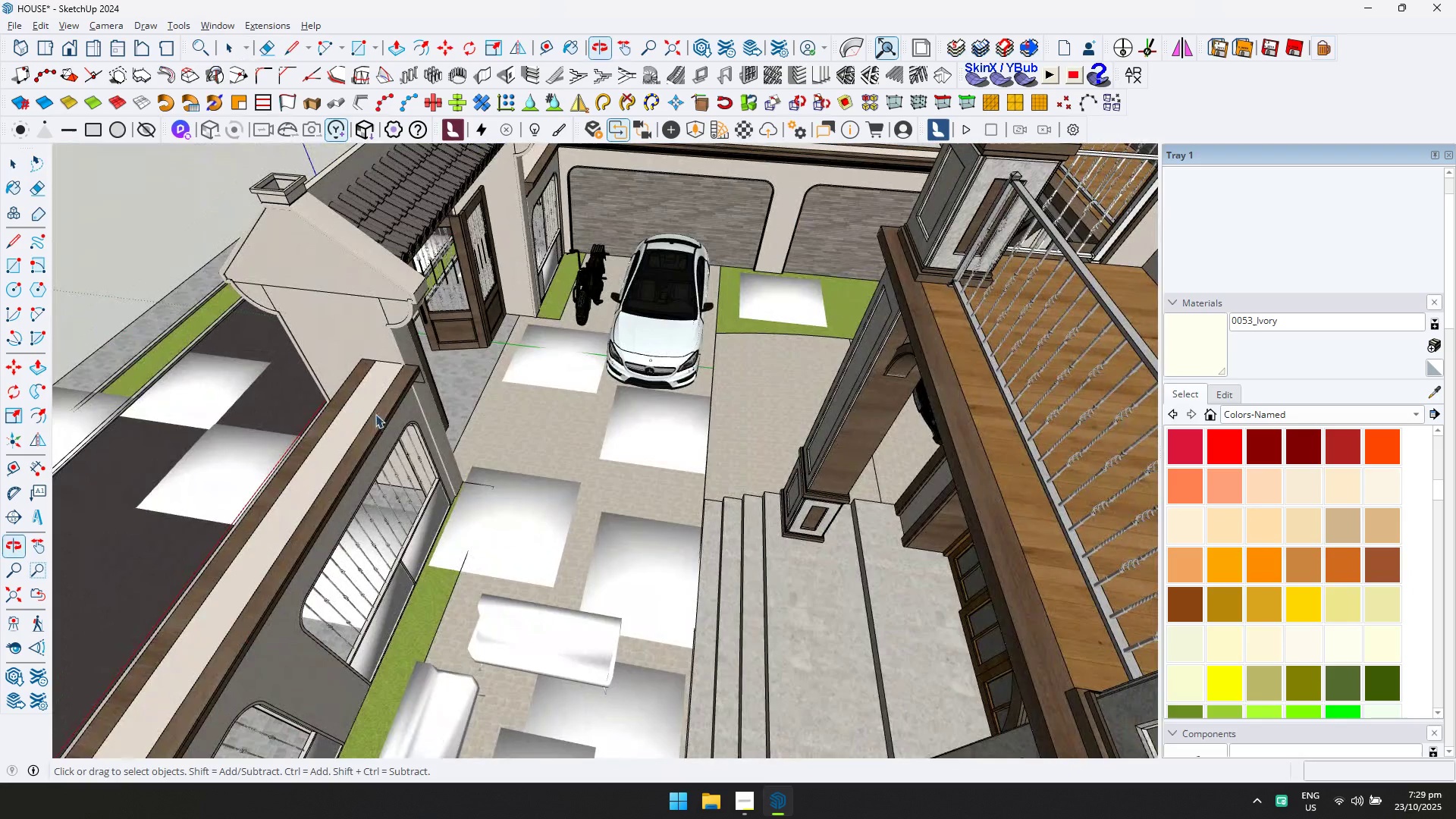 
hold_key(key=ShiftLeft, duration=0.3)
 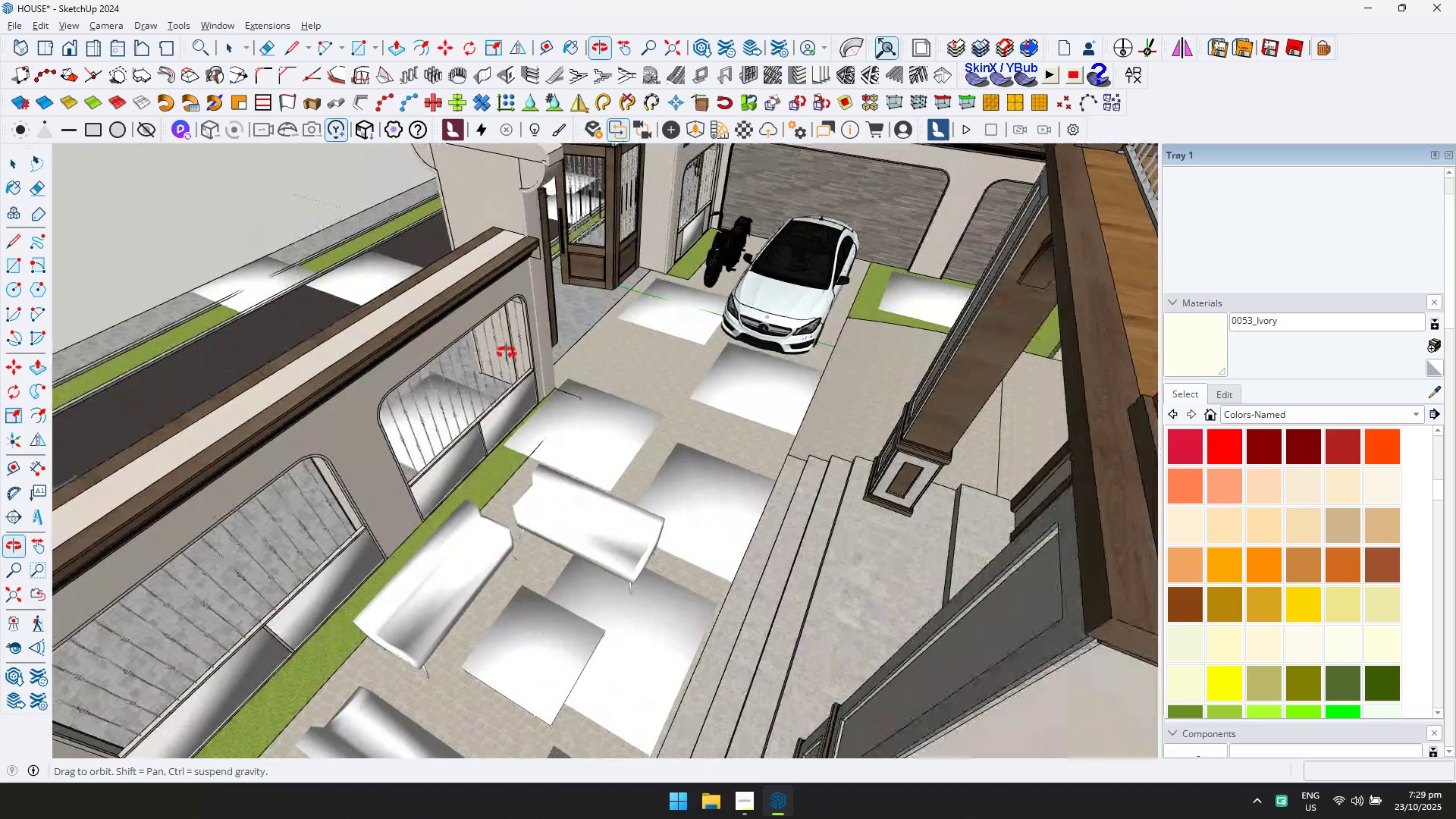 
scroll: coordinate [518, 487], scroll_direction: up, amount: 4.0
 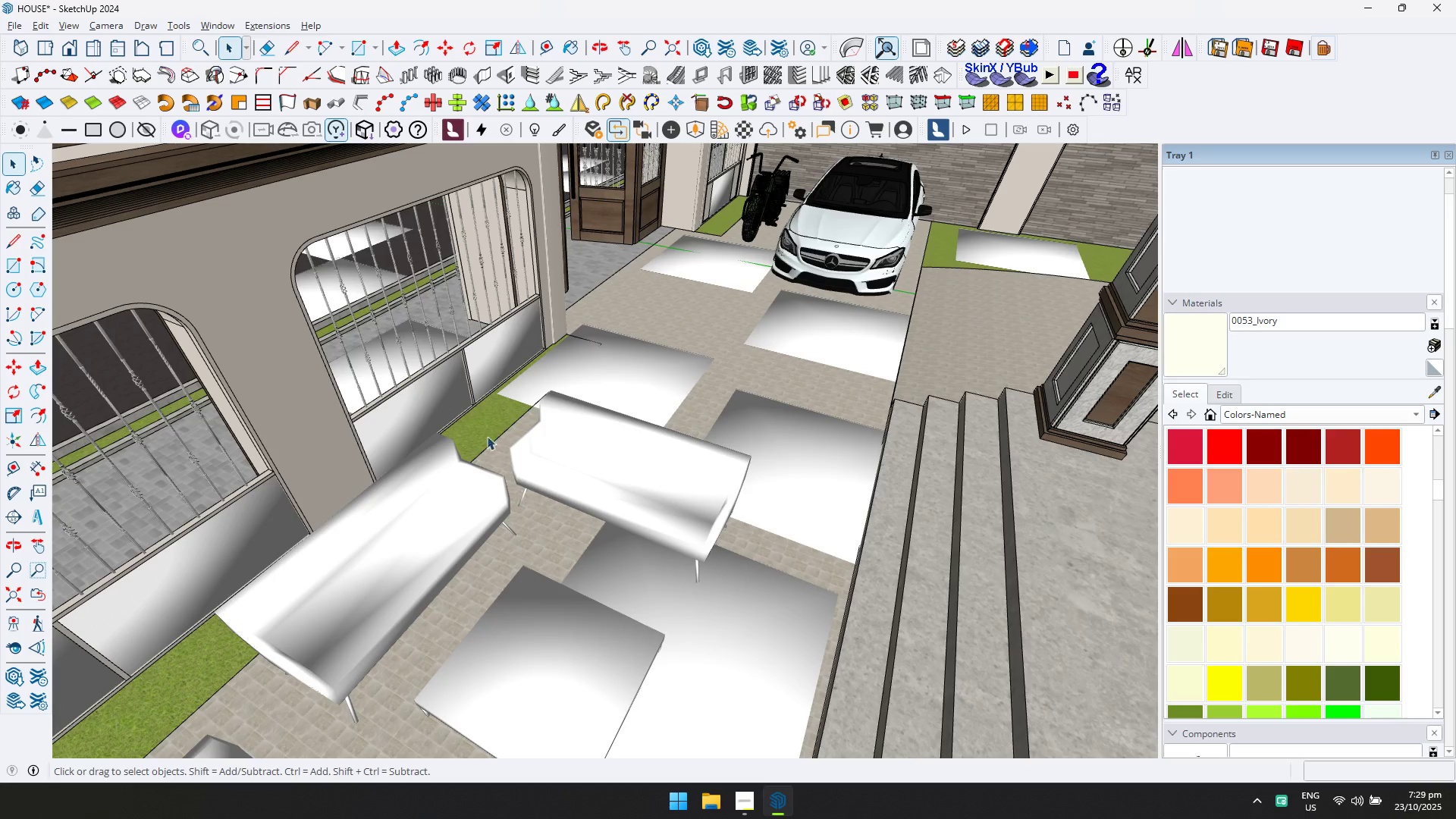 
hold_key(key=ShiftLeft, duration=0.36)
scroll: coordinate [465, 407], scroll_direction: down, amount: 1.0
 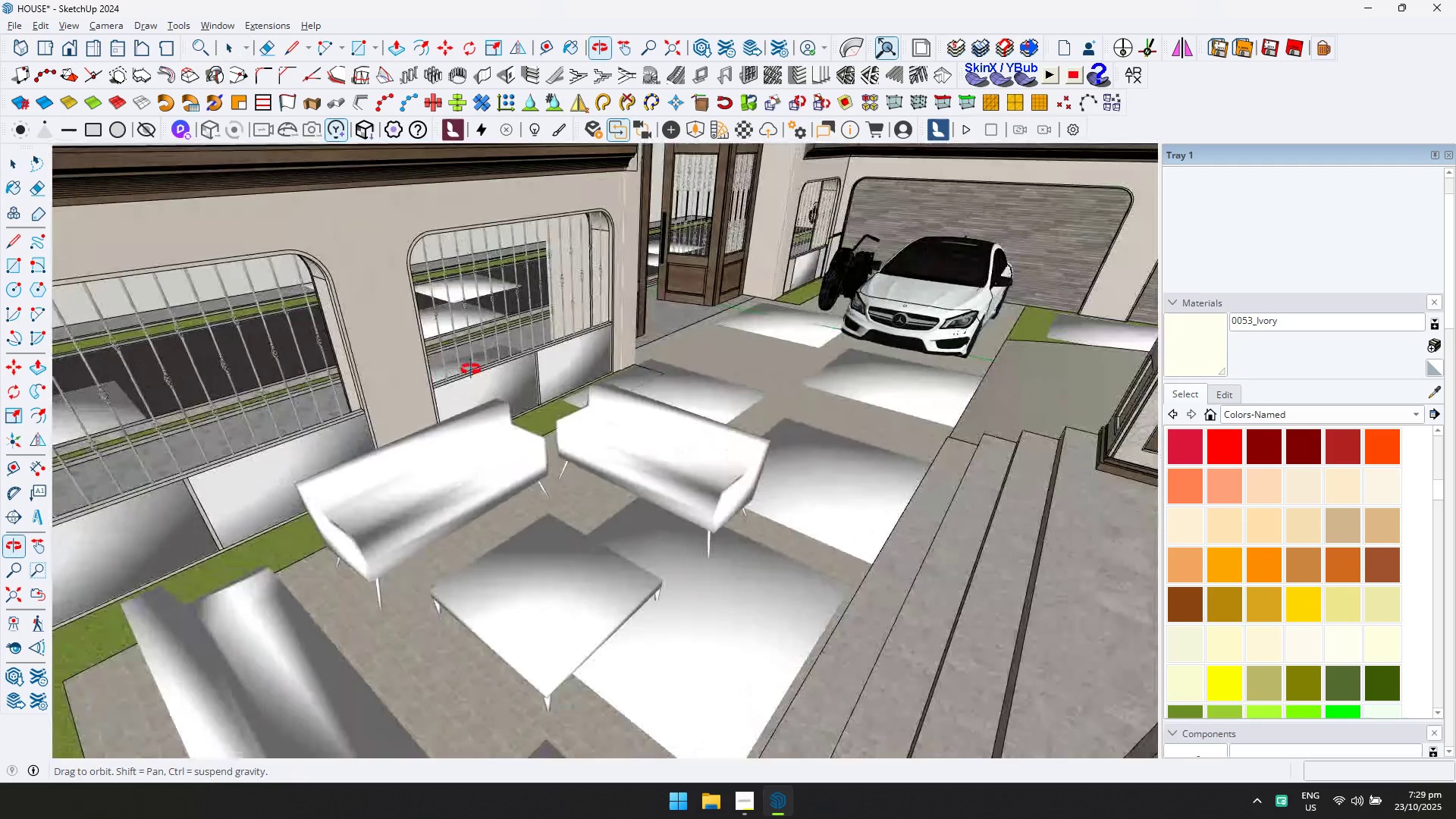 
scroll: coordinate [588, 375], scroll_direction: up, amount: 5.0
 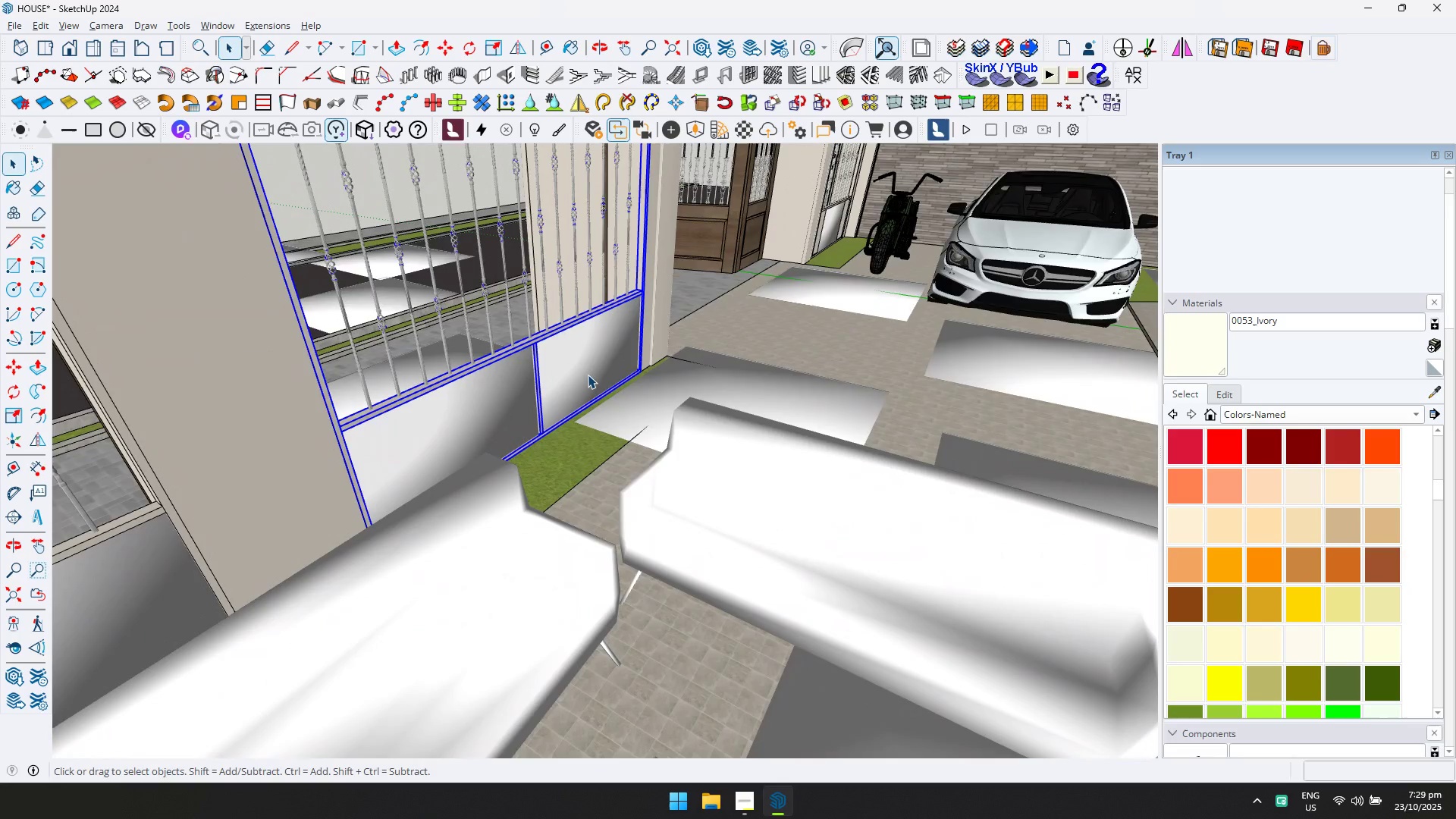 
double_click([588, 375])
 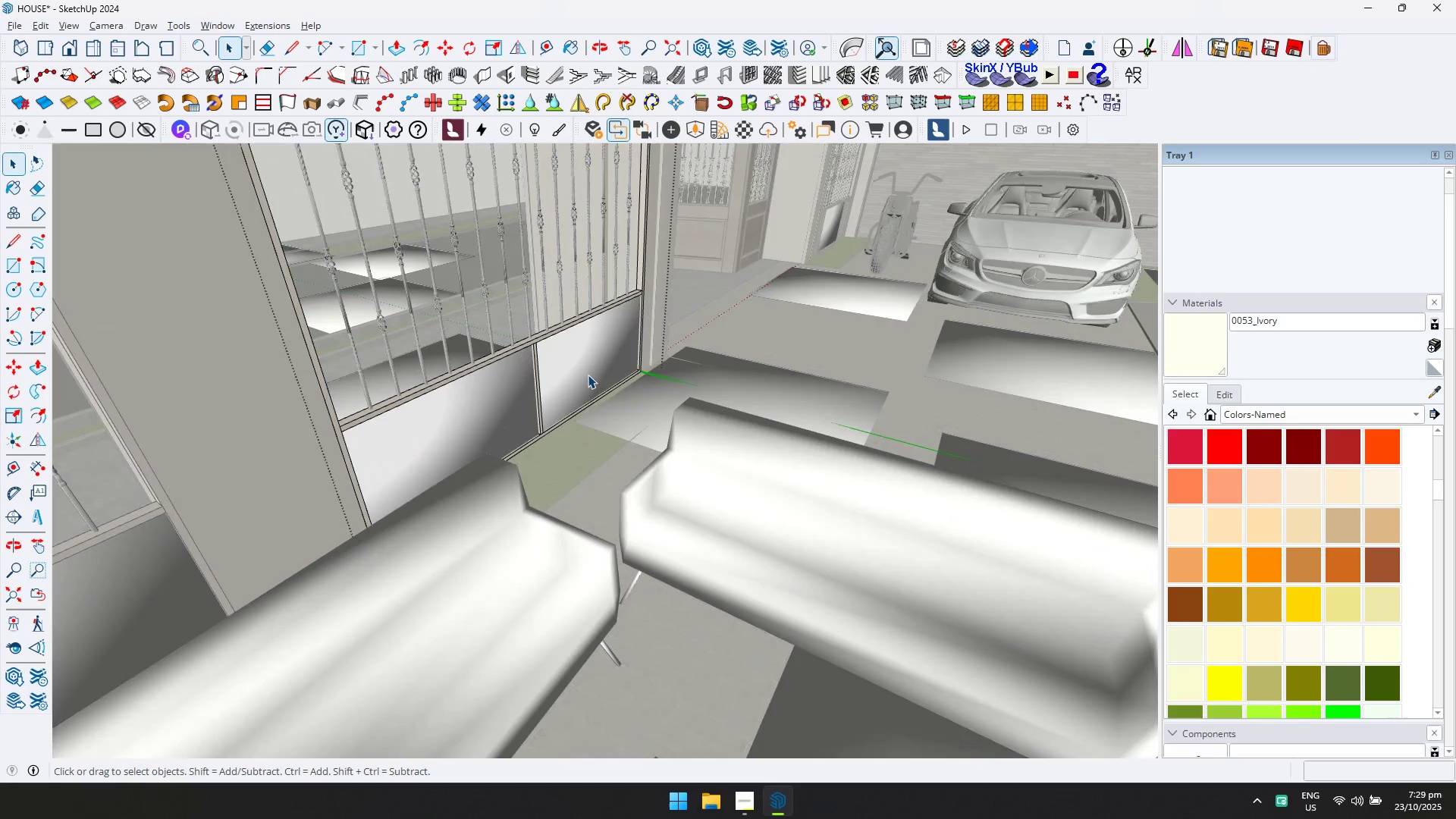 
triple_click([588, 375])
 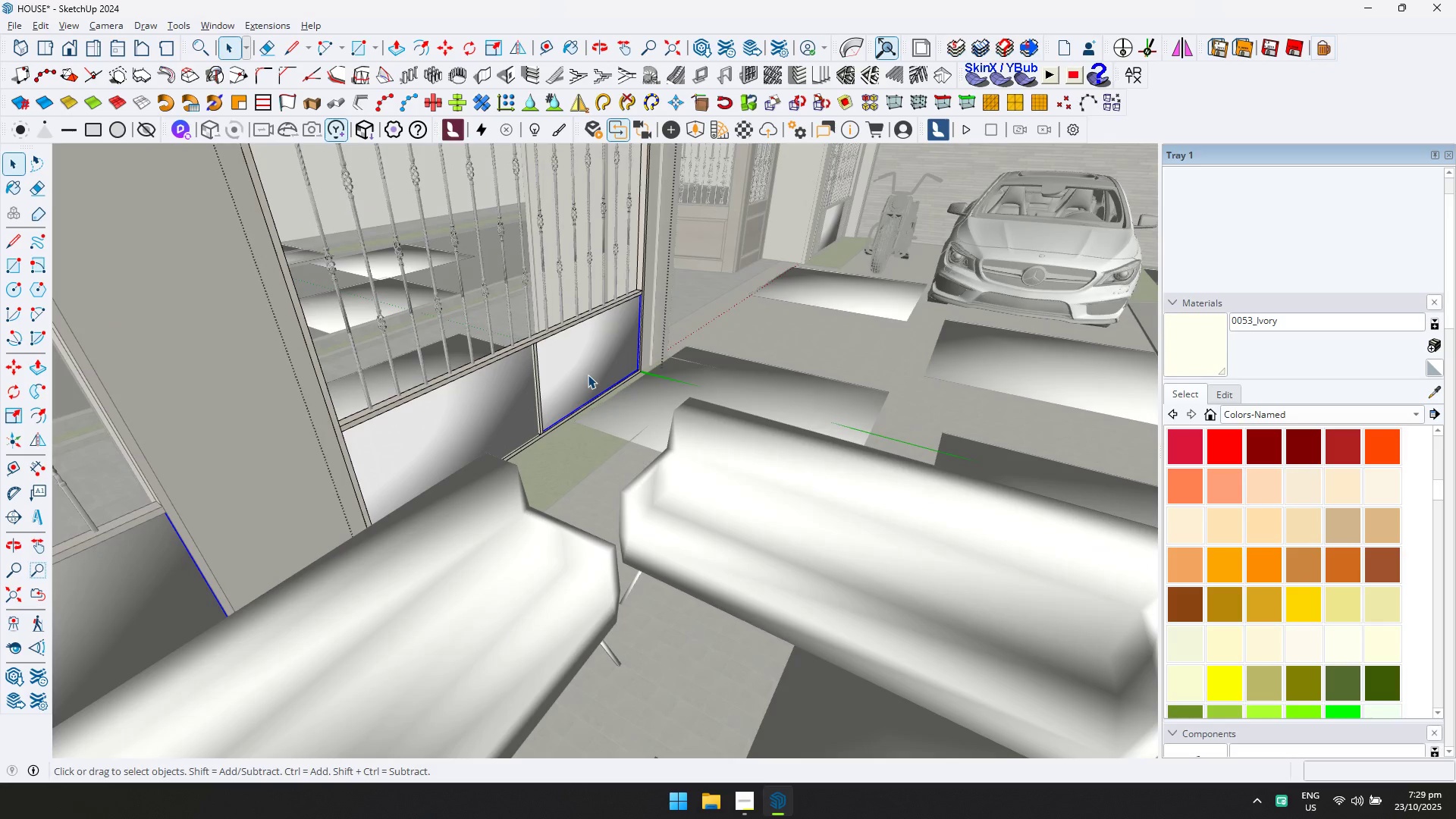 
triple_click([588, 375])
 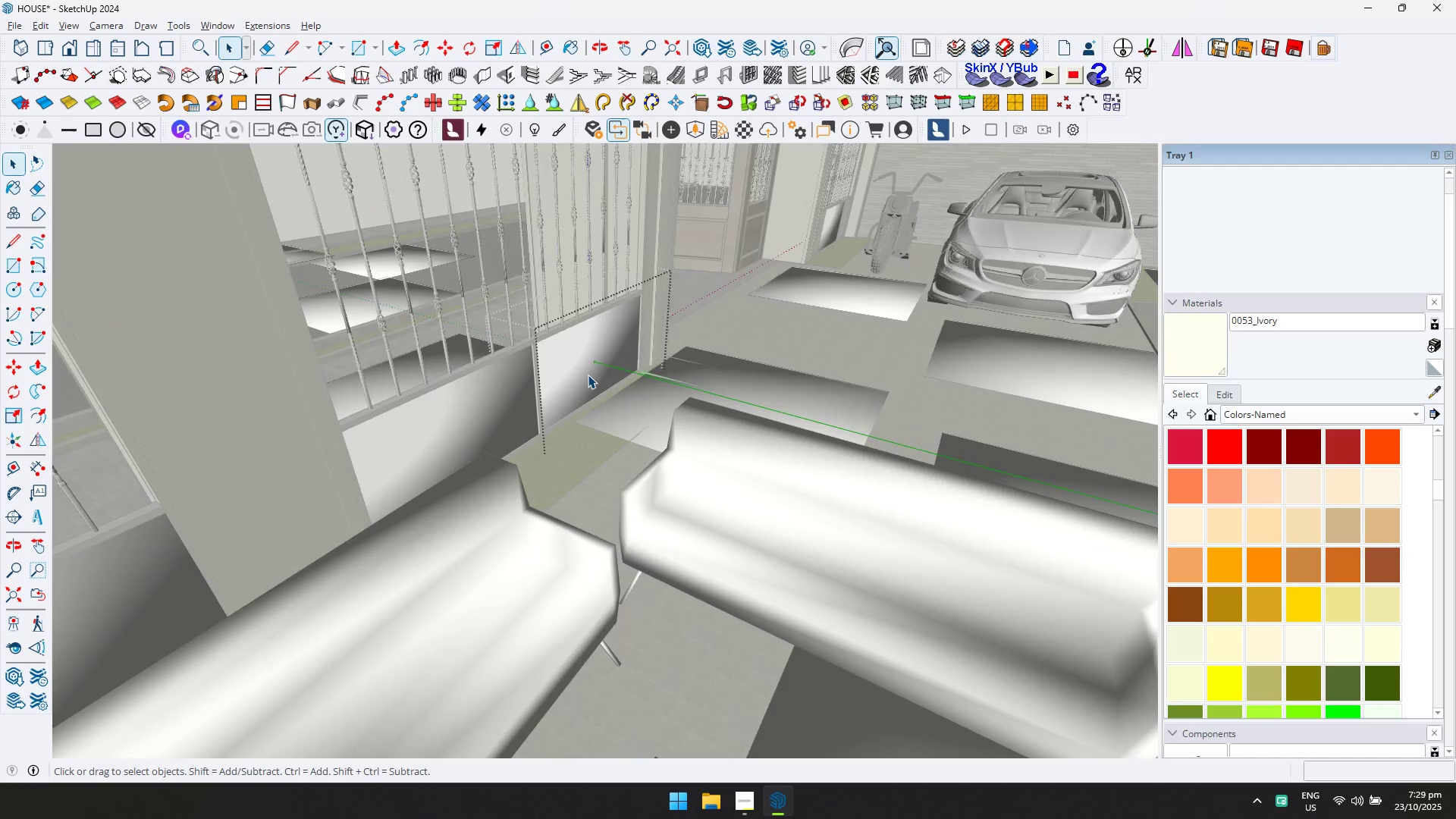 
key(D)
 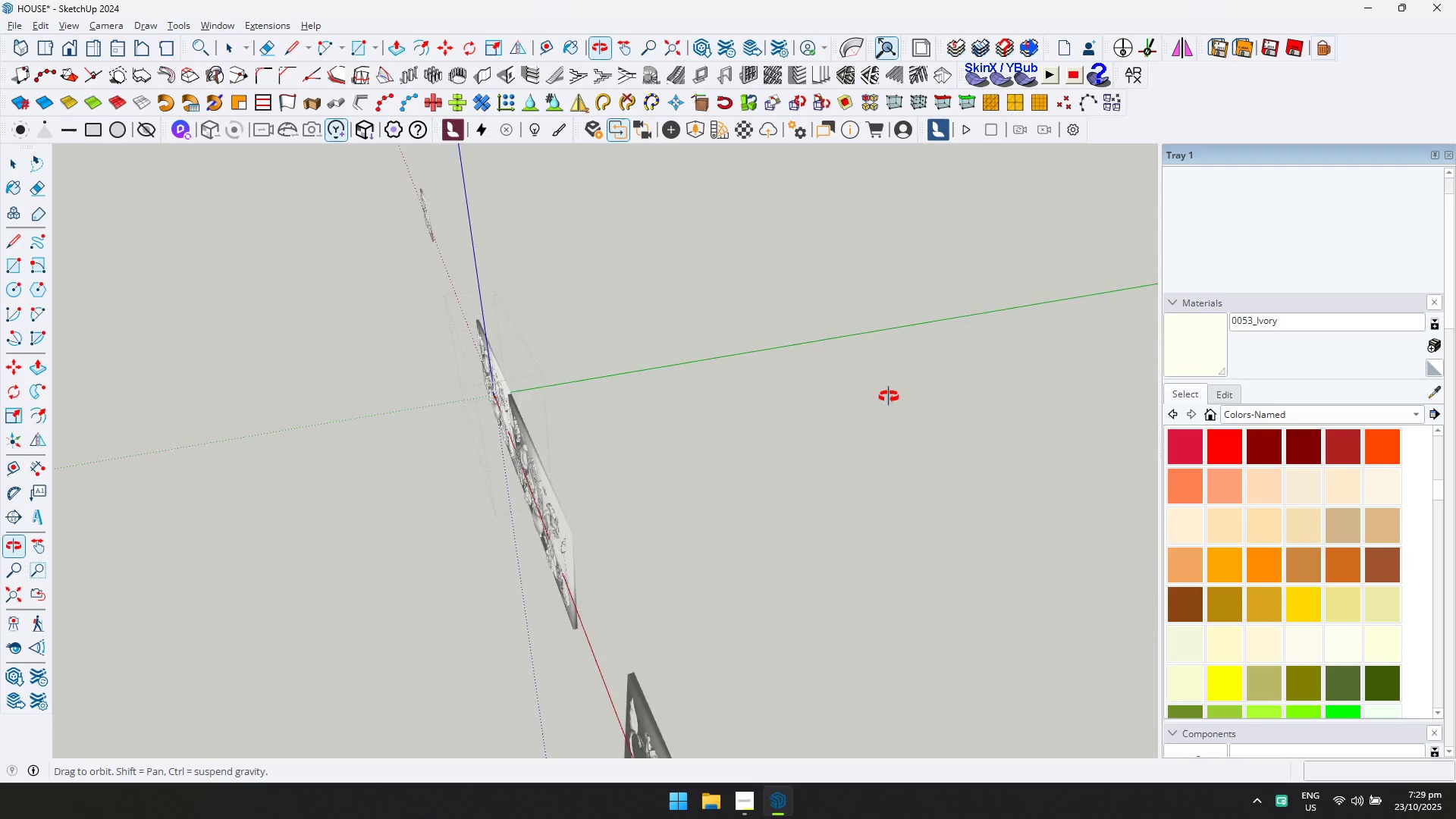 
key(Escape)
 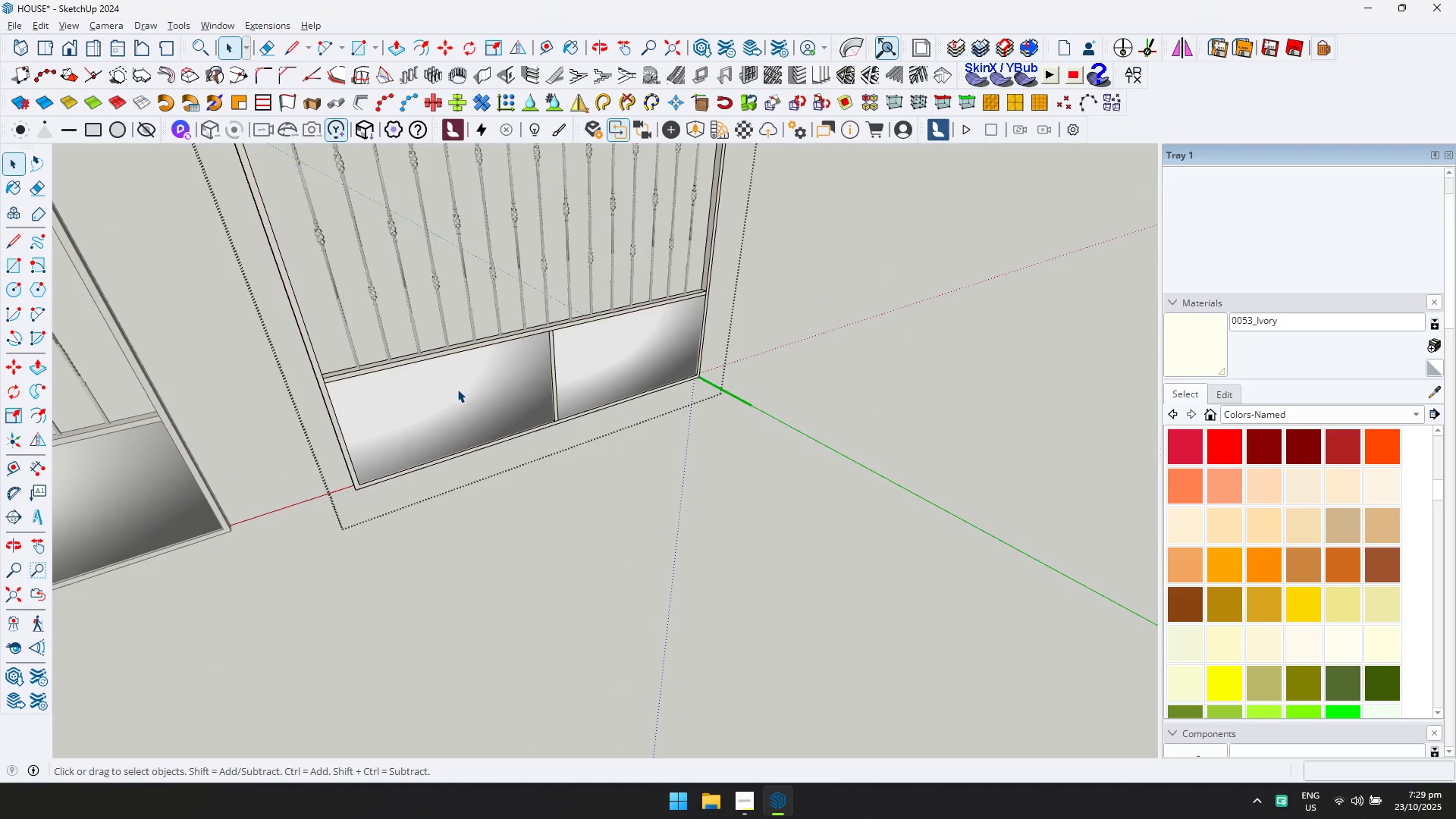 
key(Escape)
 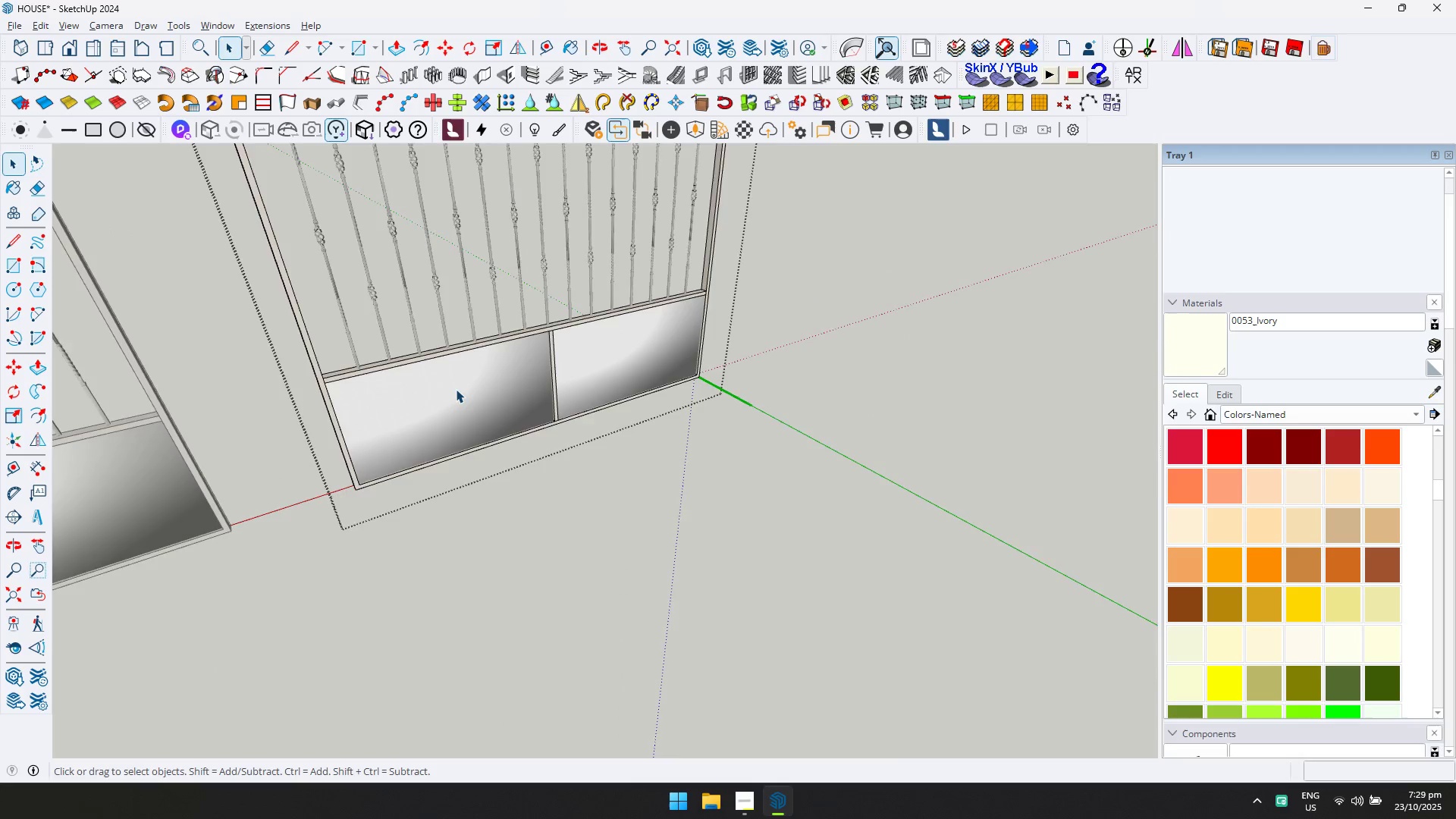 
scroll: coordinate [463, 394], scroll_direction: down, amount: 6.0
 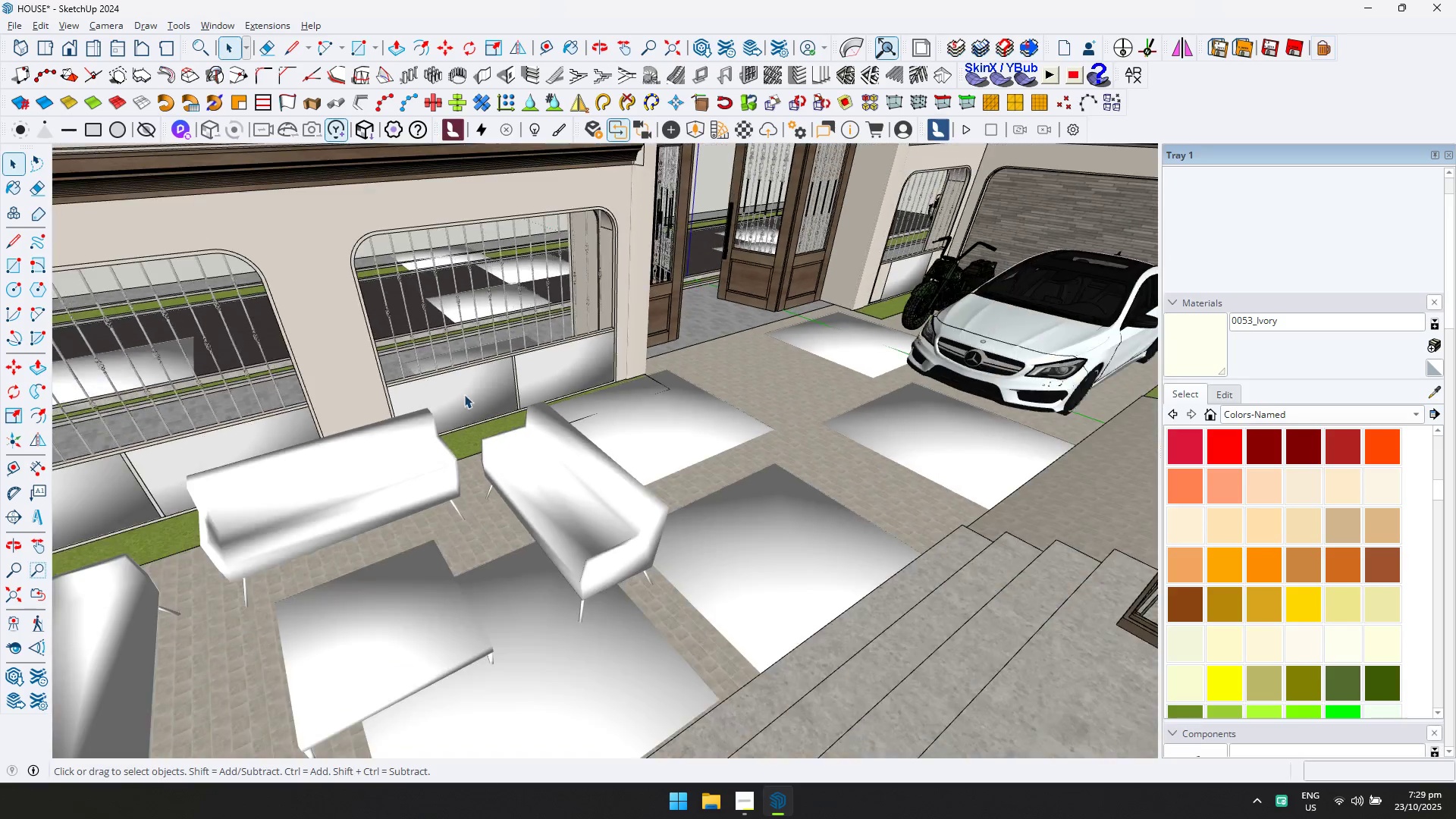 
hold_key(key=ShiftLeft, duration=0.4)
 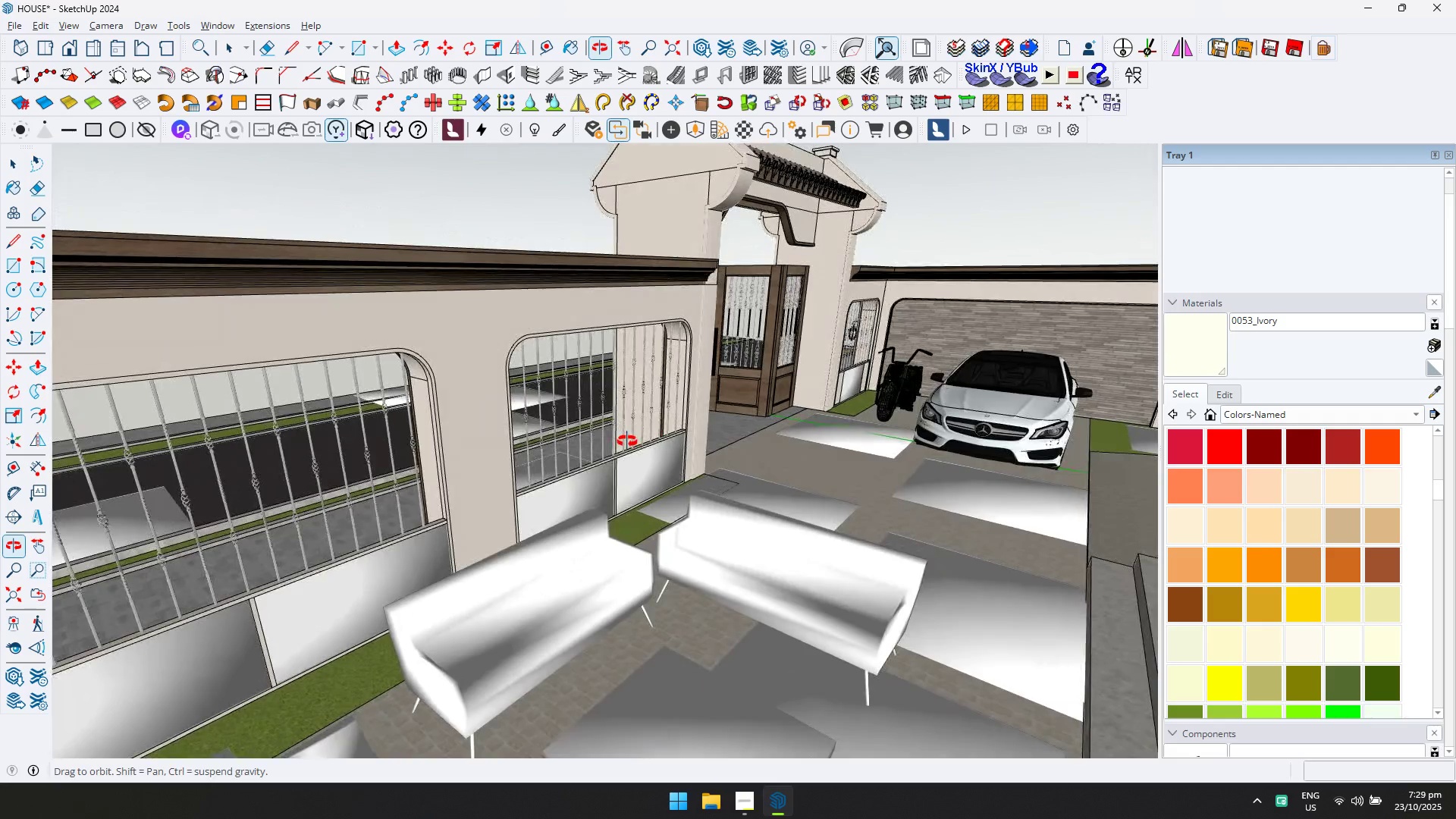 
hold_key(key=ShiftLeft, duration=0.39)
 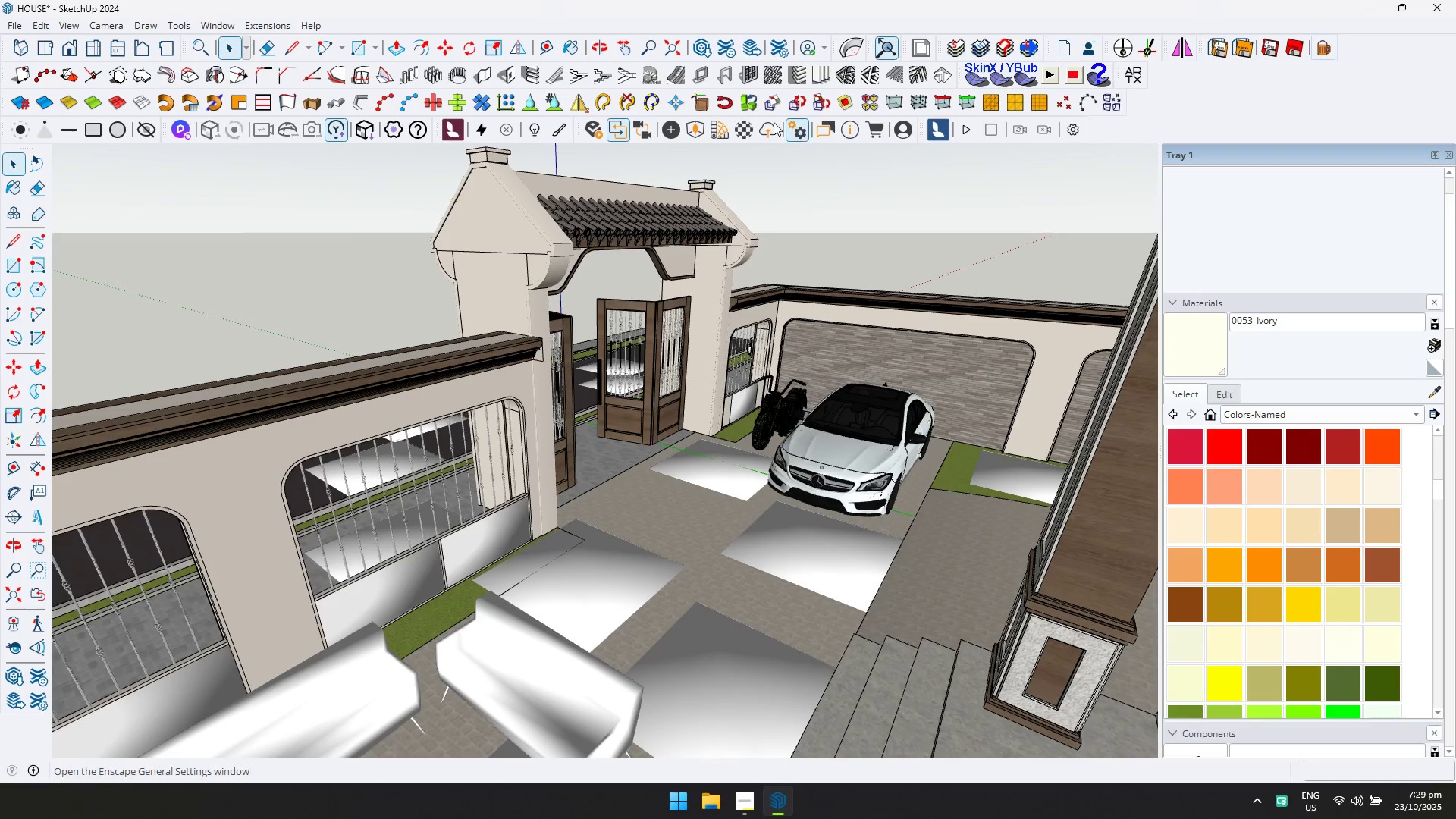 
left_click([224, 30])
 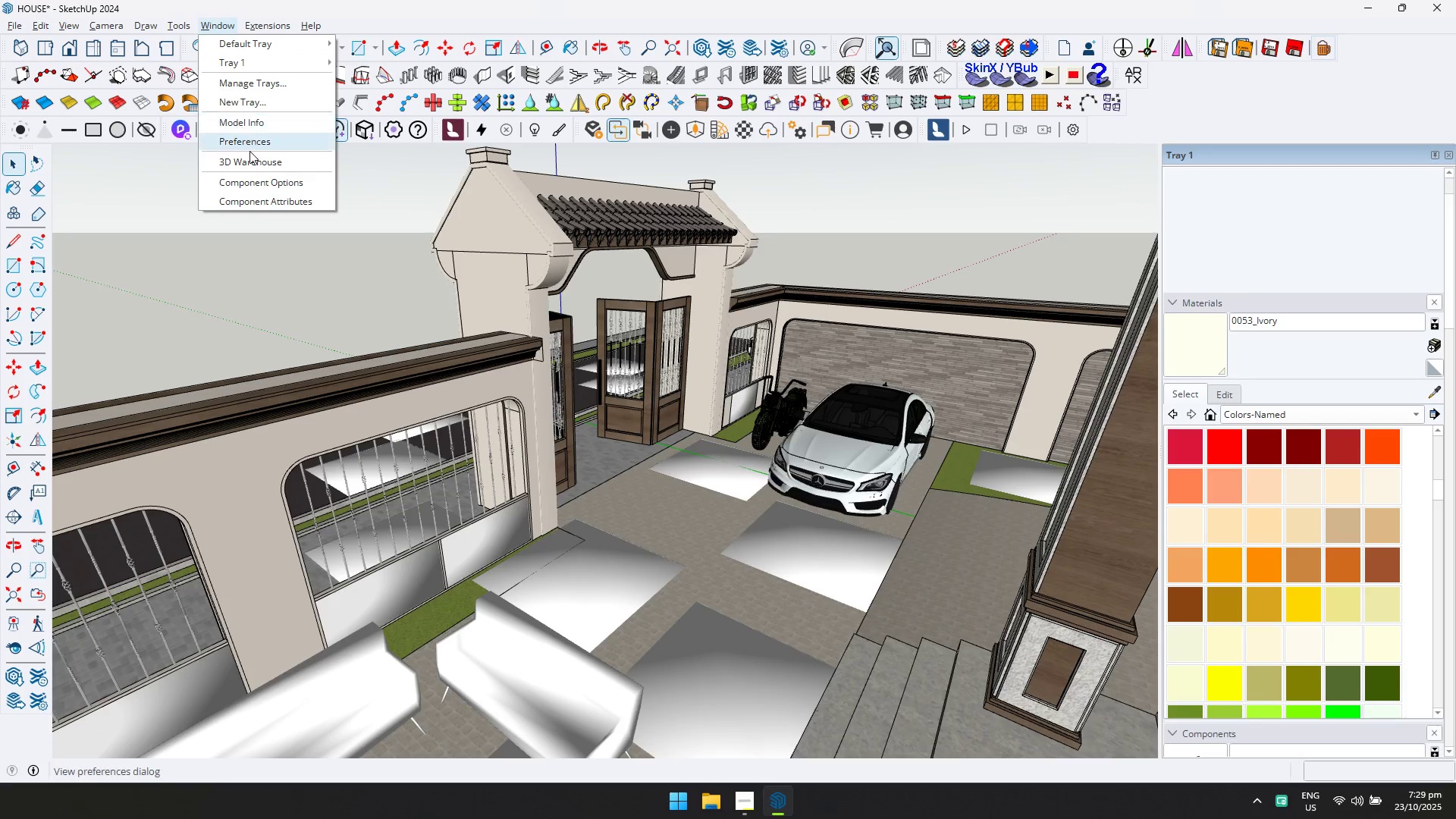 
left_click([253, 166])
 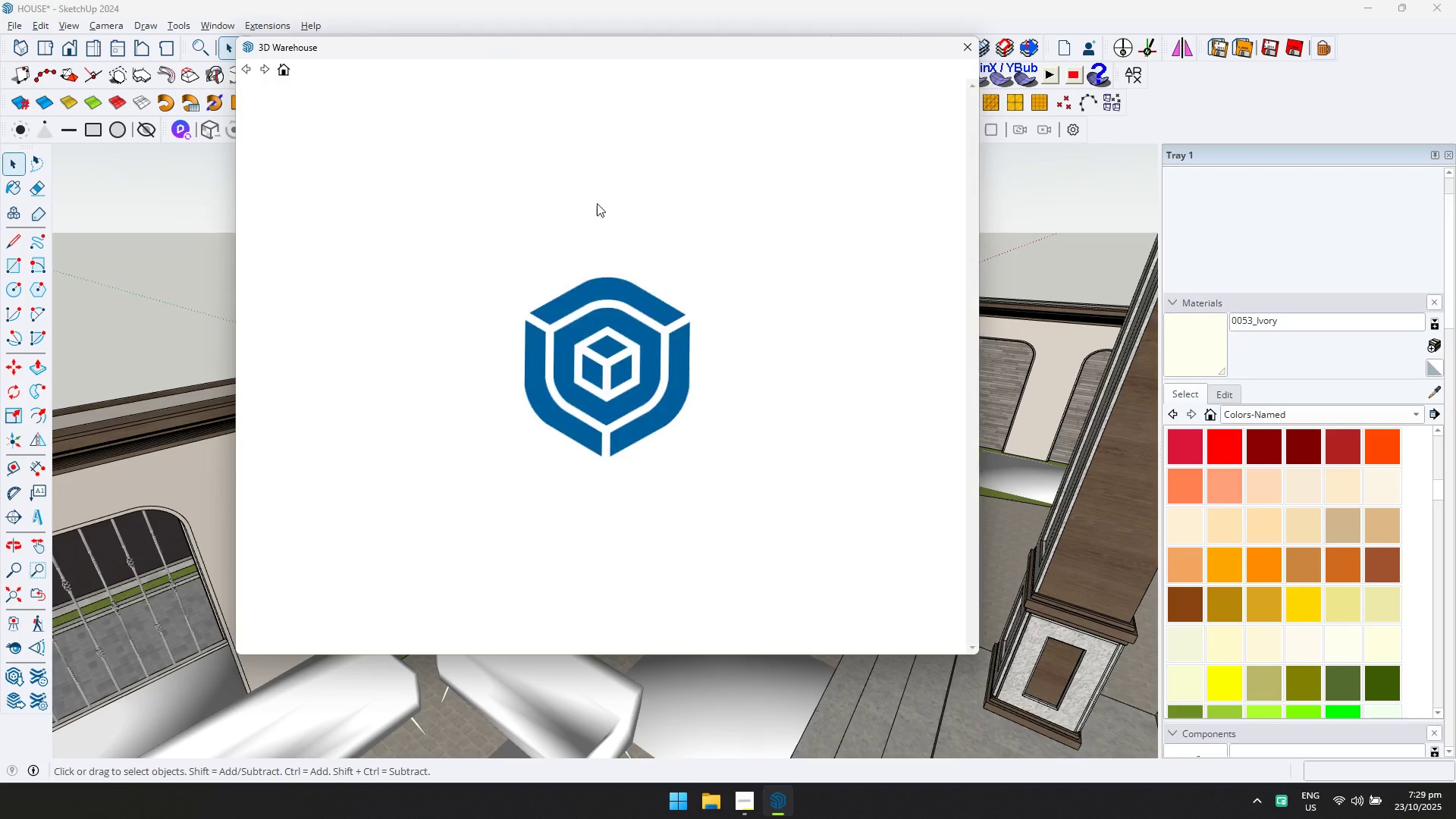 
key(Alt+AltLeft)
 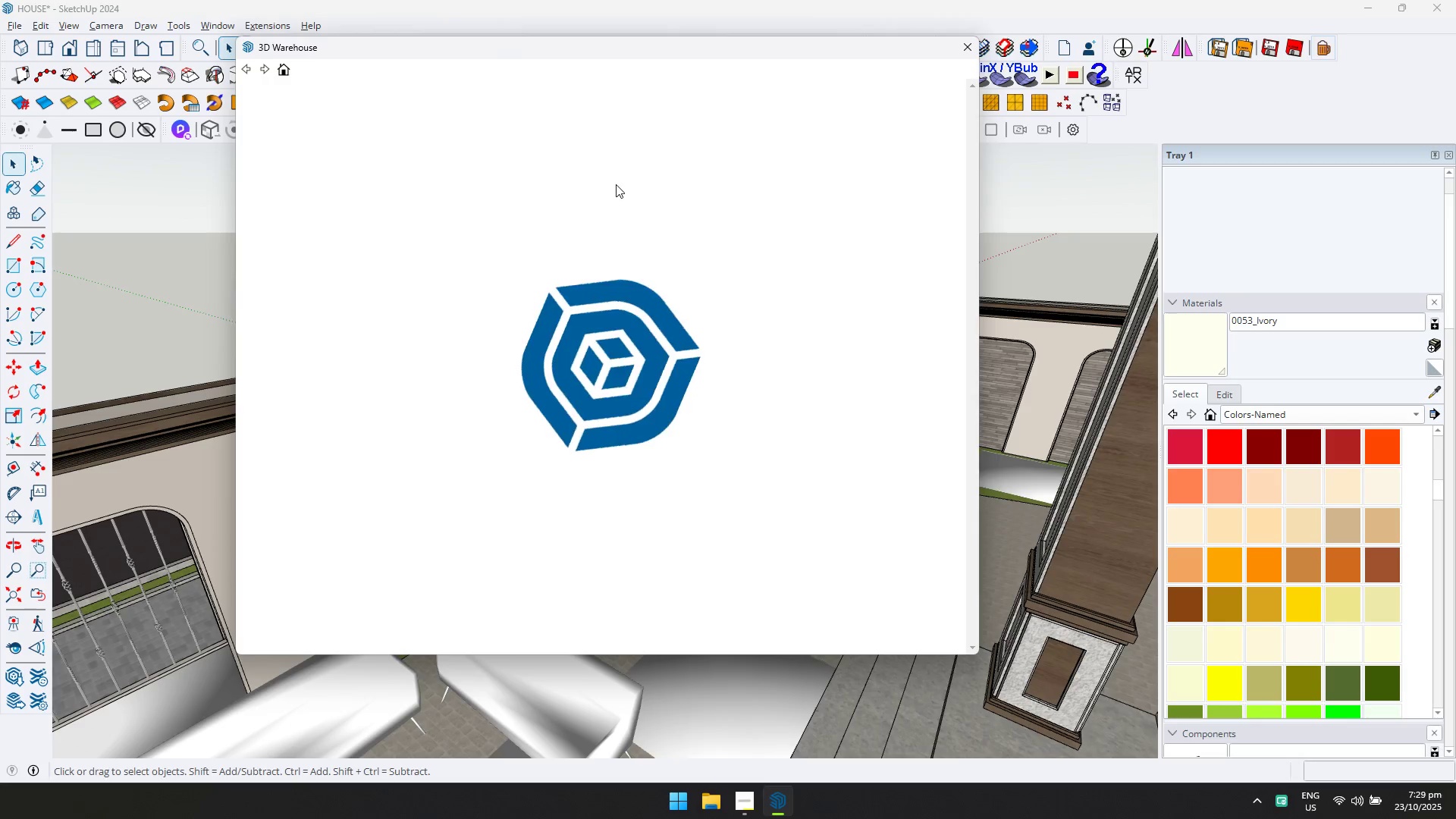 
key(Alt+Tab)